 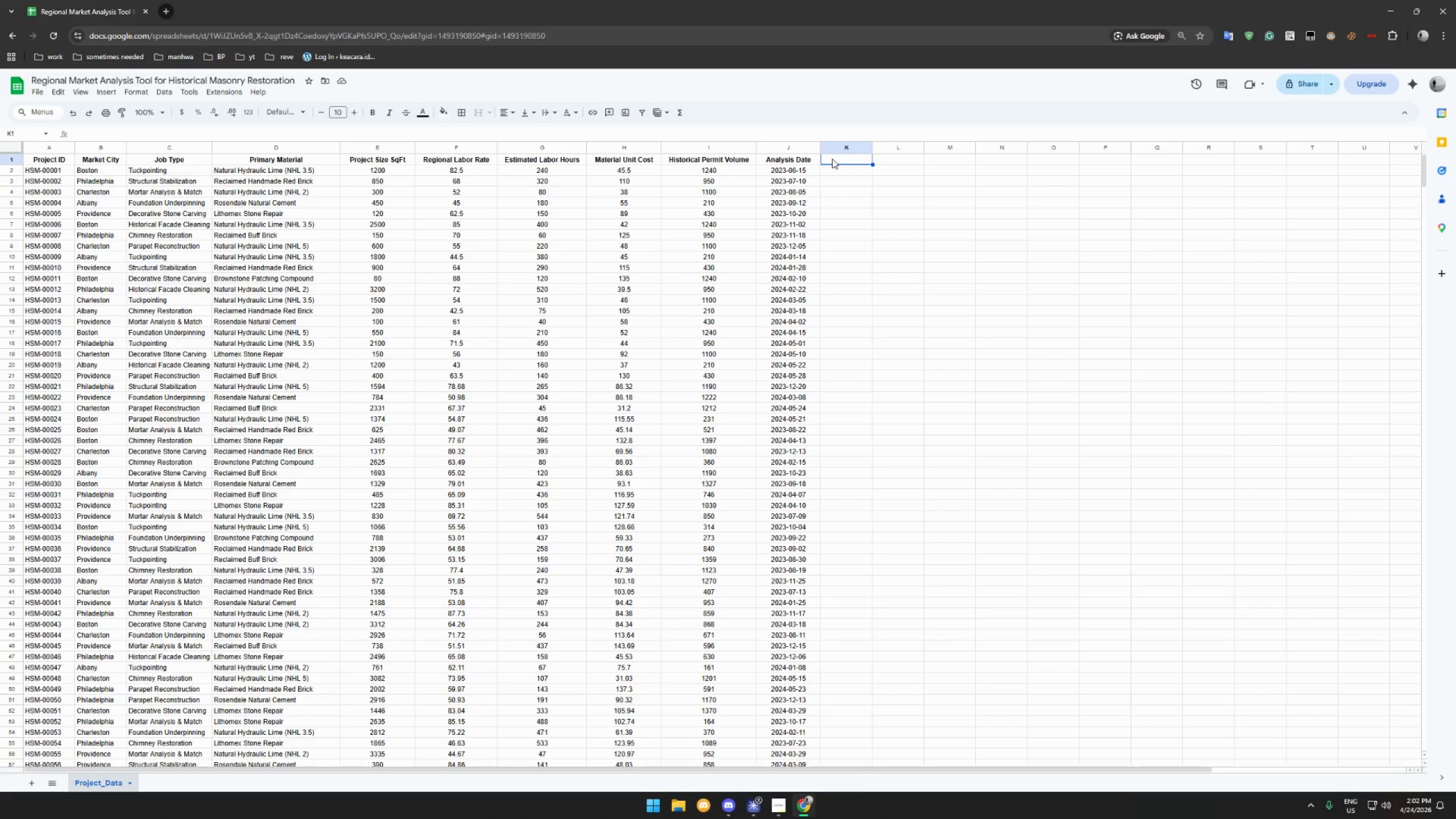 
left_click_drag(start_coordinate=[832, 159], to_coordinate=[937, 156])
 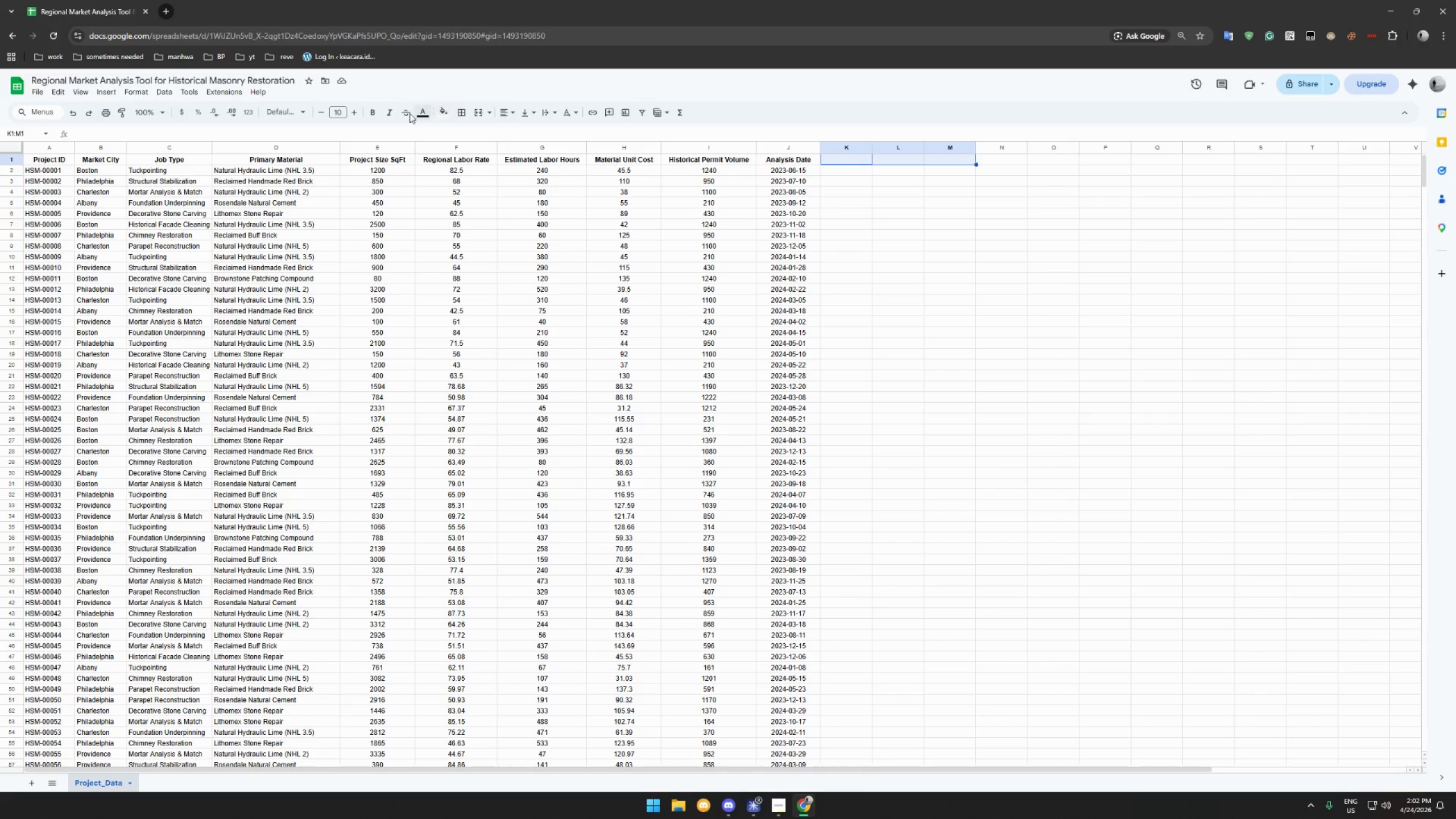 
left_click([371, 115])
 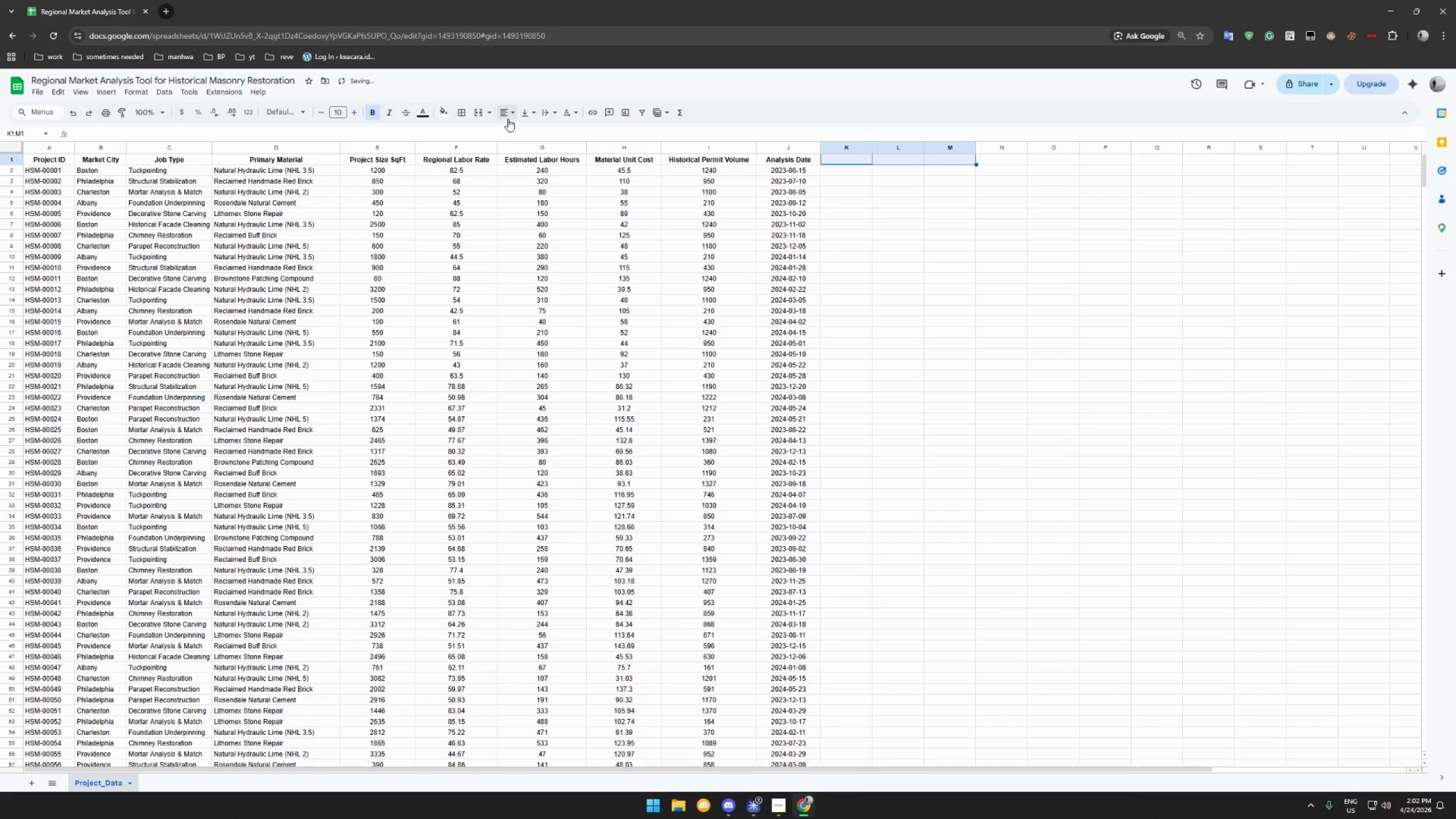 
left_click([508, 117])
 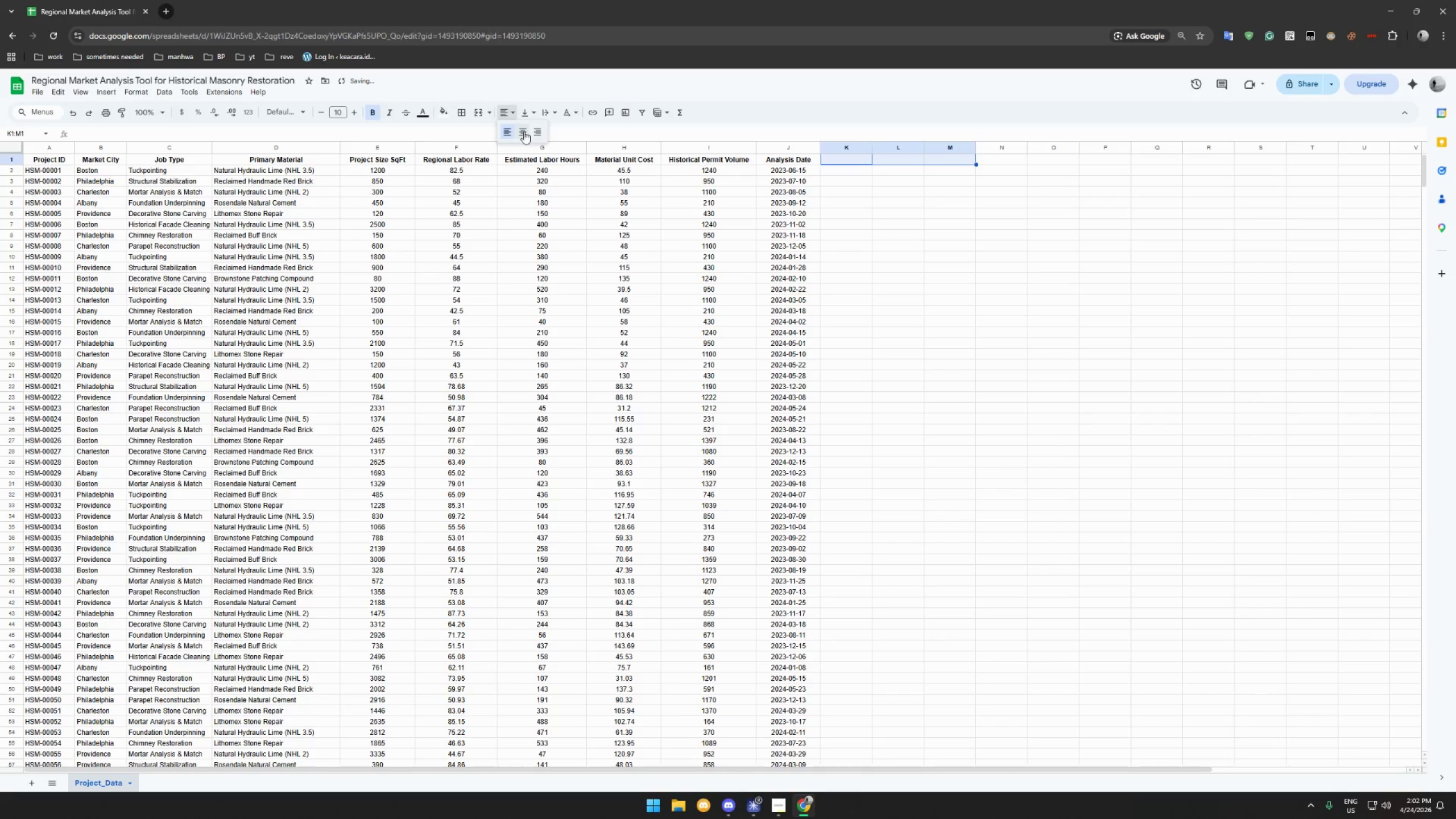 
left_click([524, 131])
 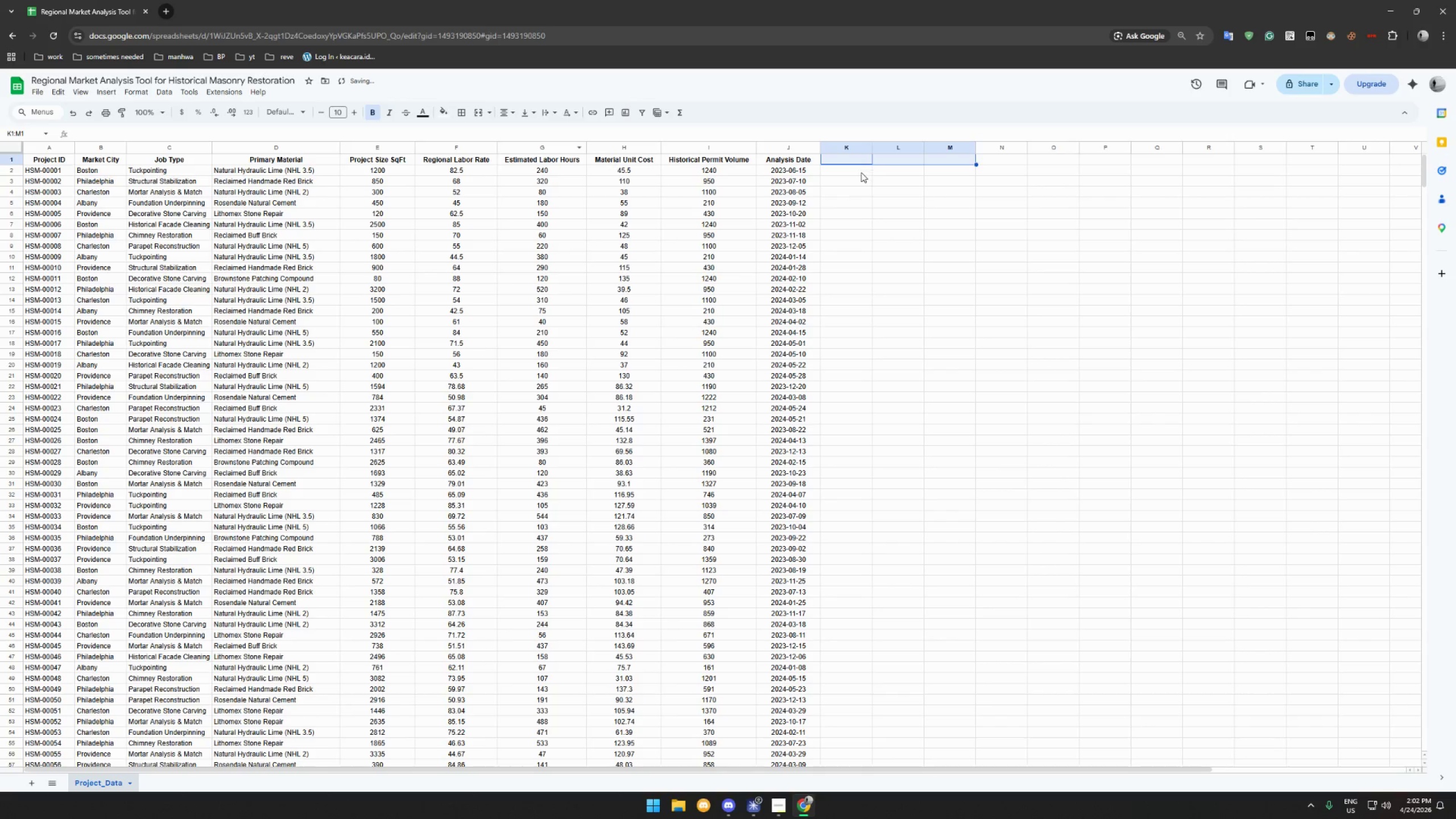 
left_click([852, 164])
 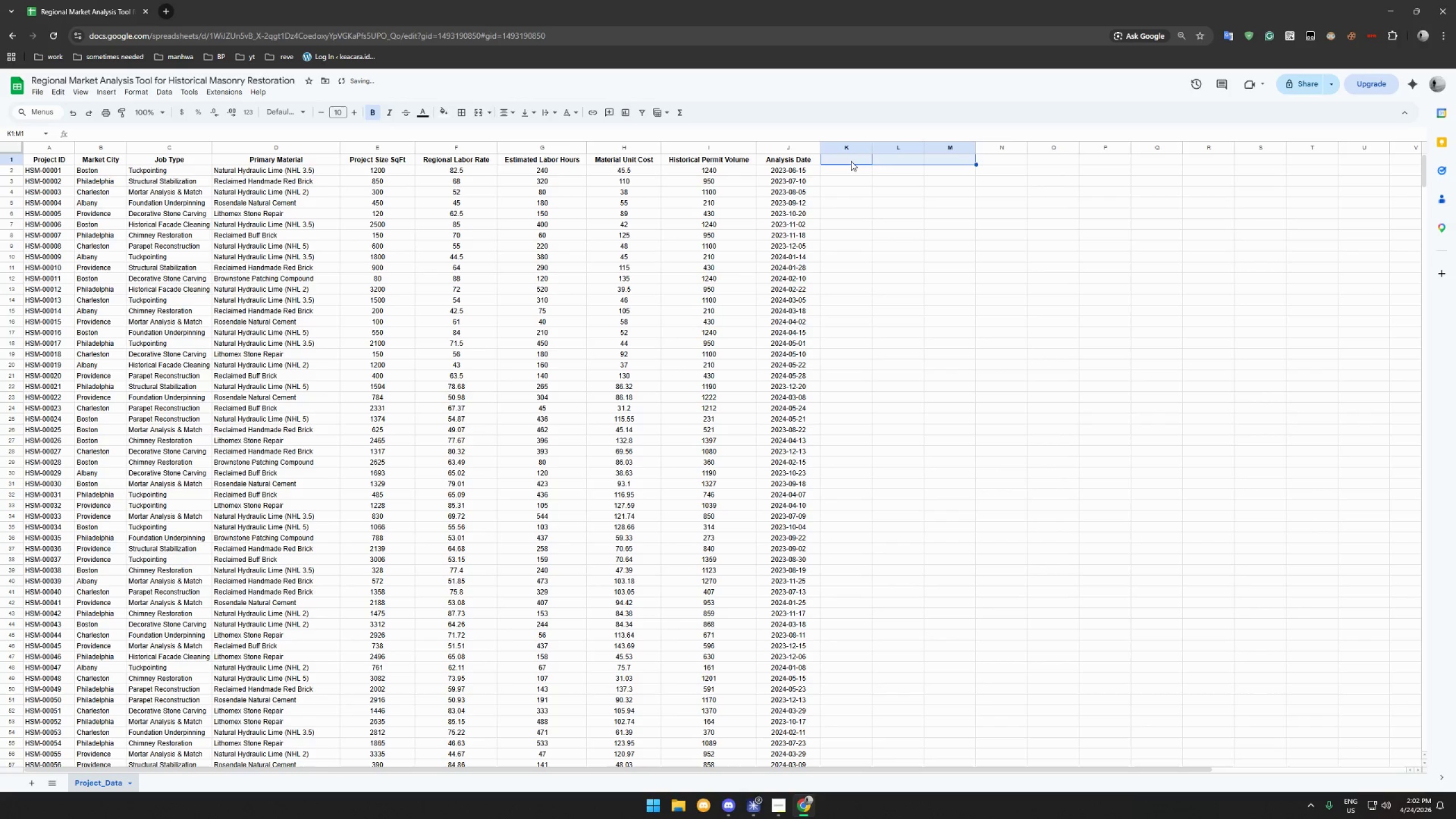 
left_click([851, 161])
 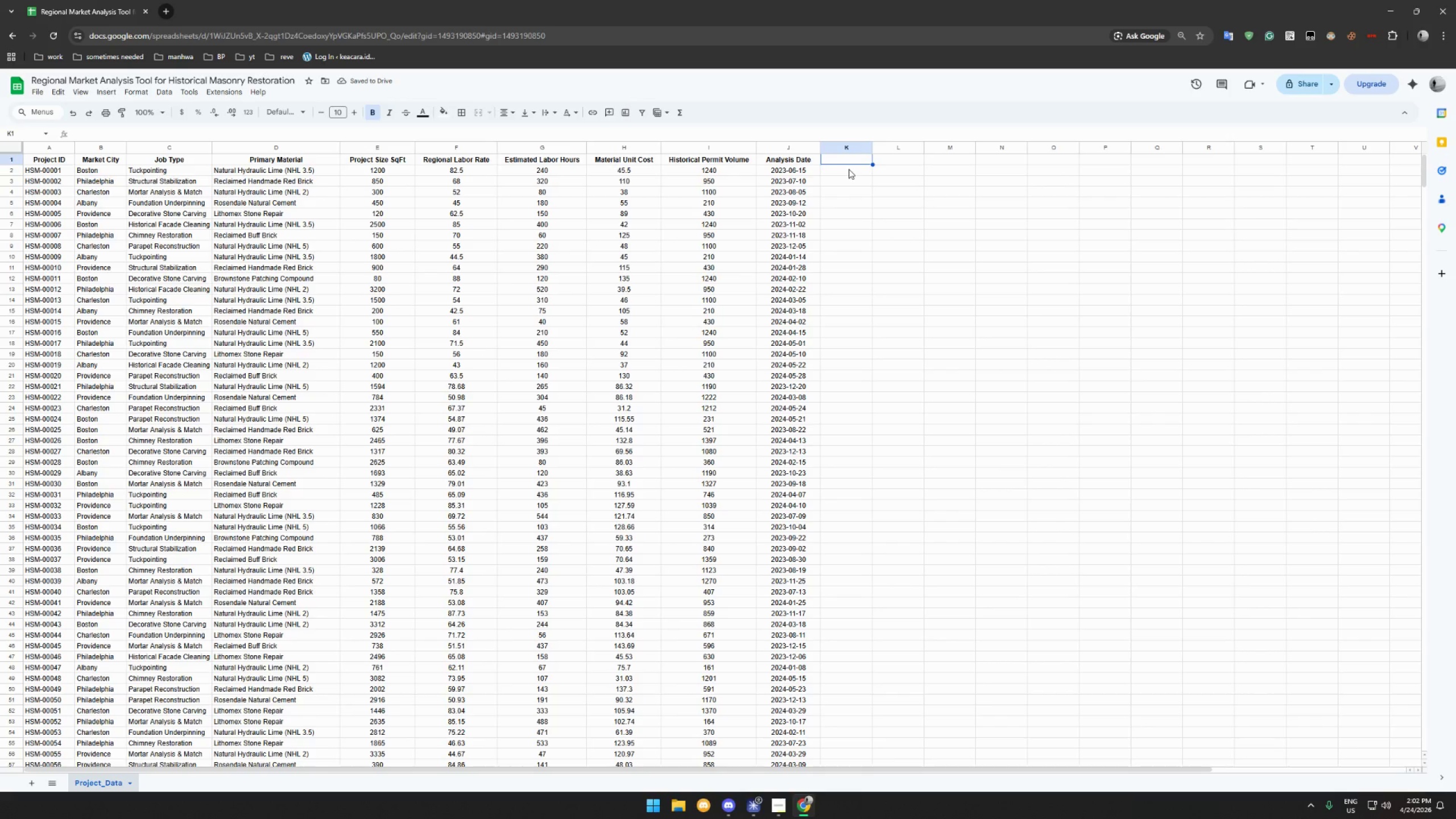 
type(Total Labor Cost)
key(Tab)
type(Total Material Cost)
 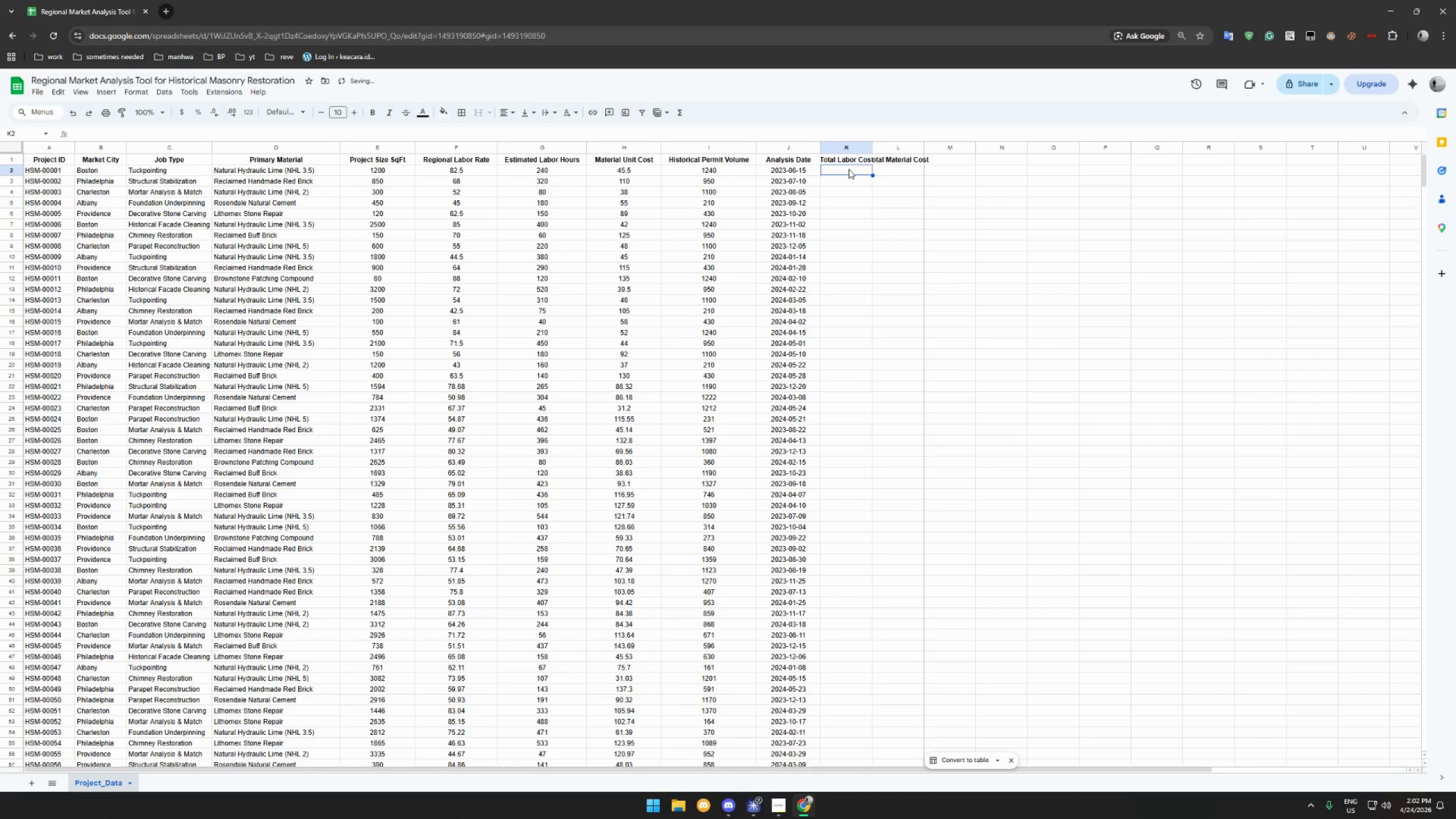 
 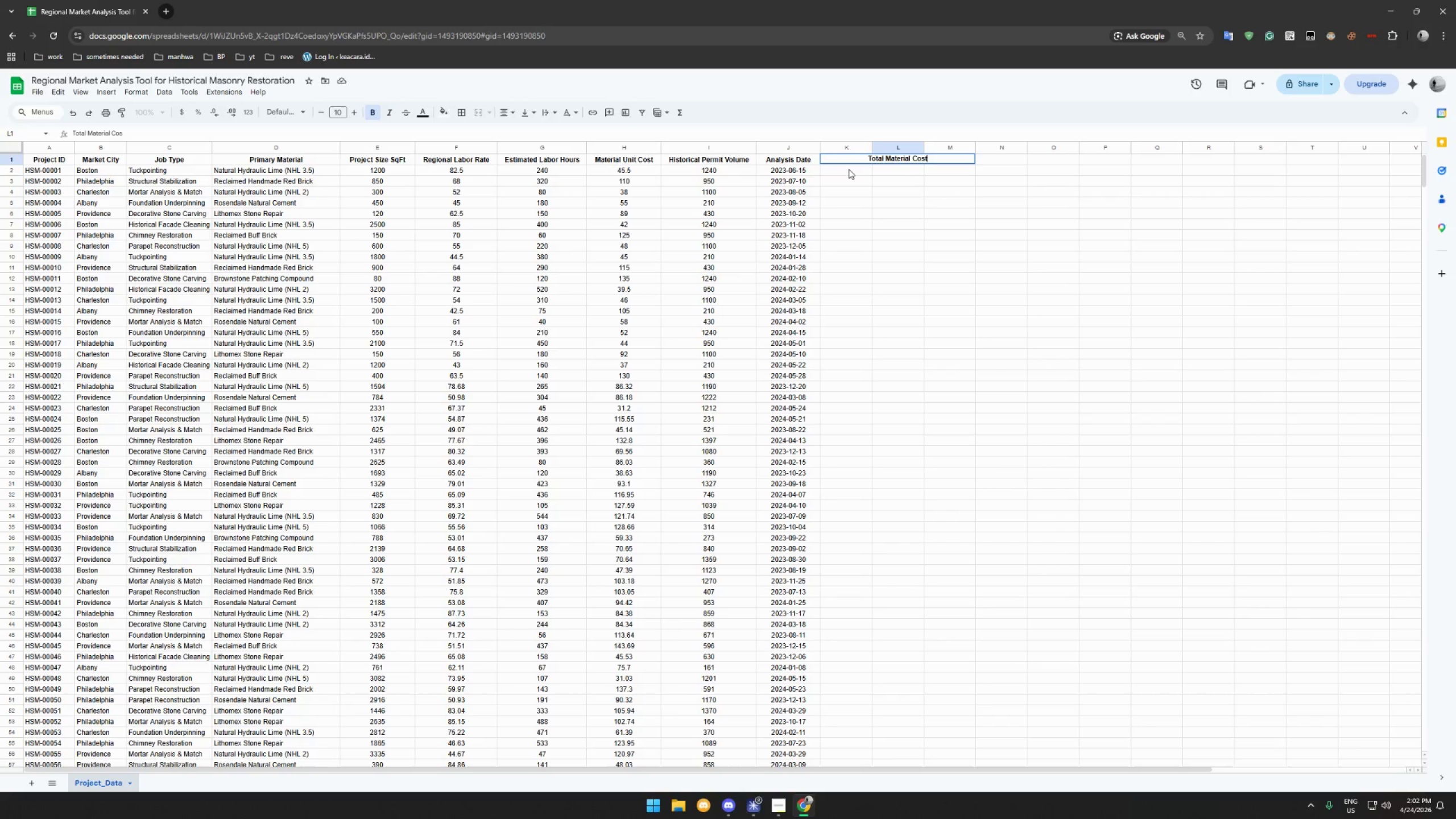 
key(Enter)
 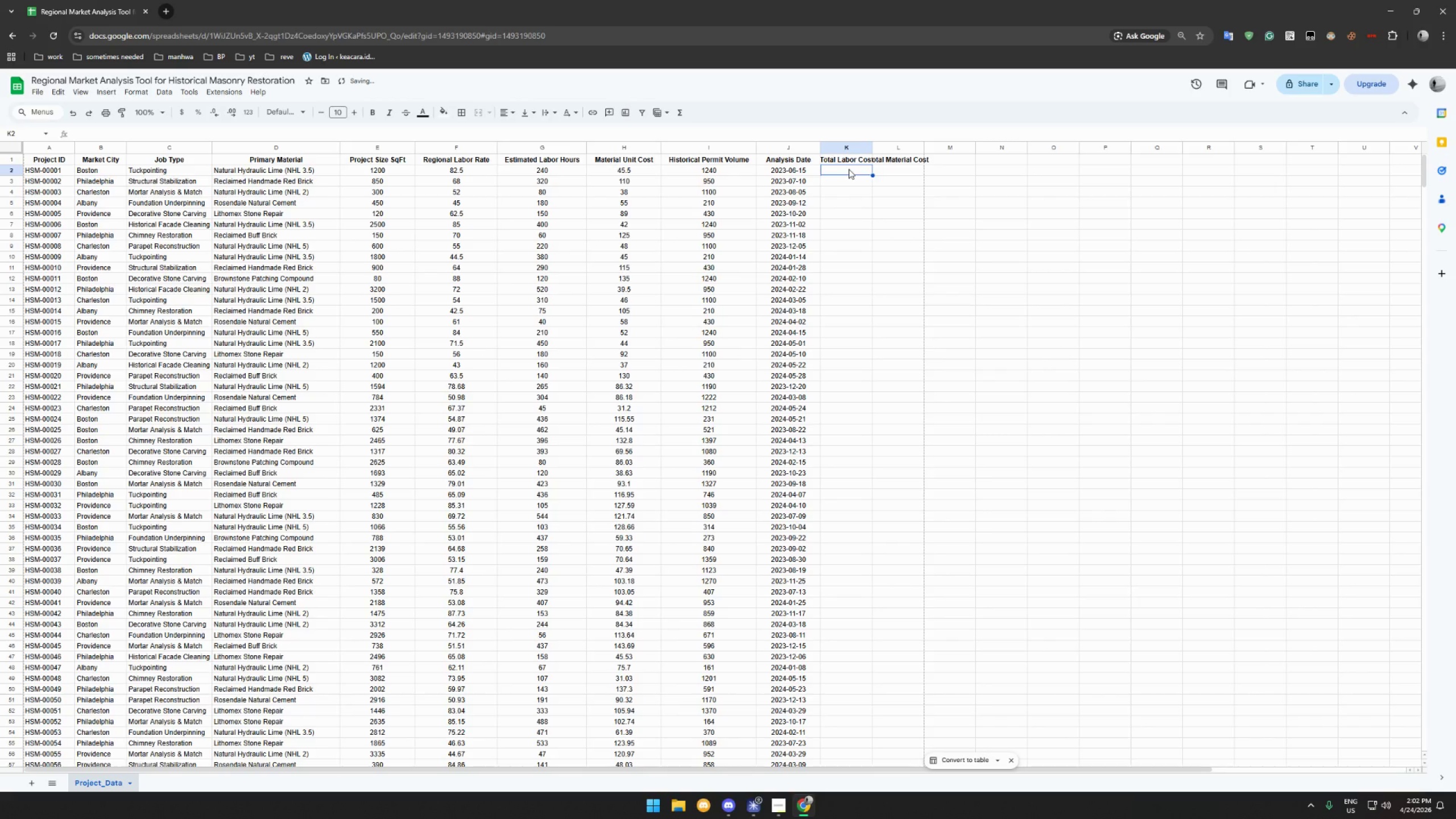 
left_click([944, 160])
 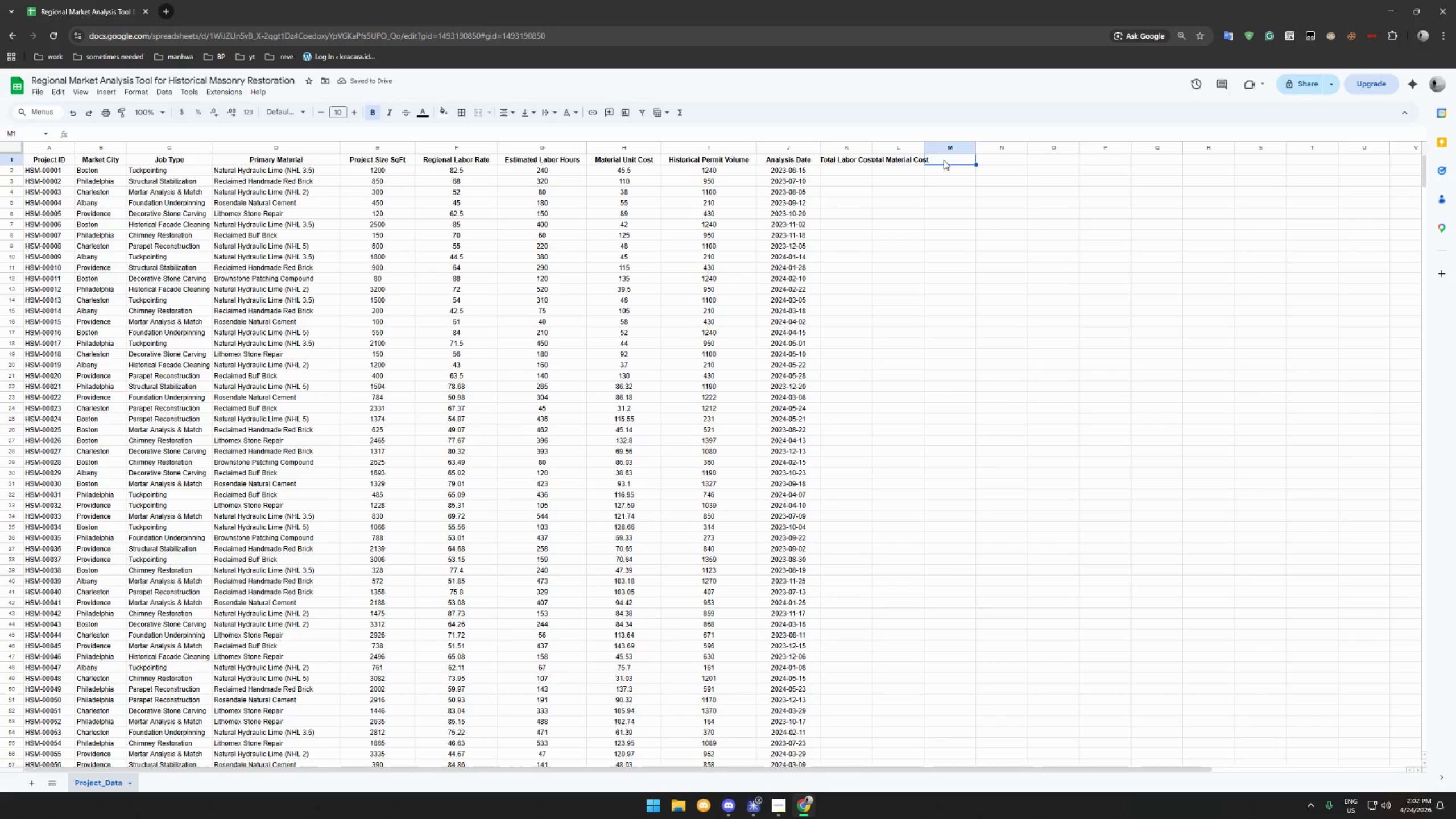 
type(Ti)
key(Backspace)
type(otal Project Cost)
 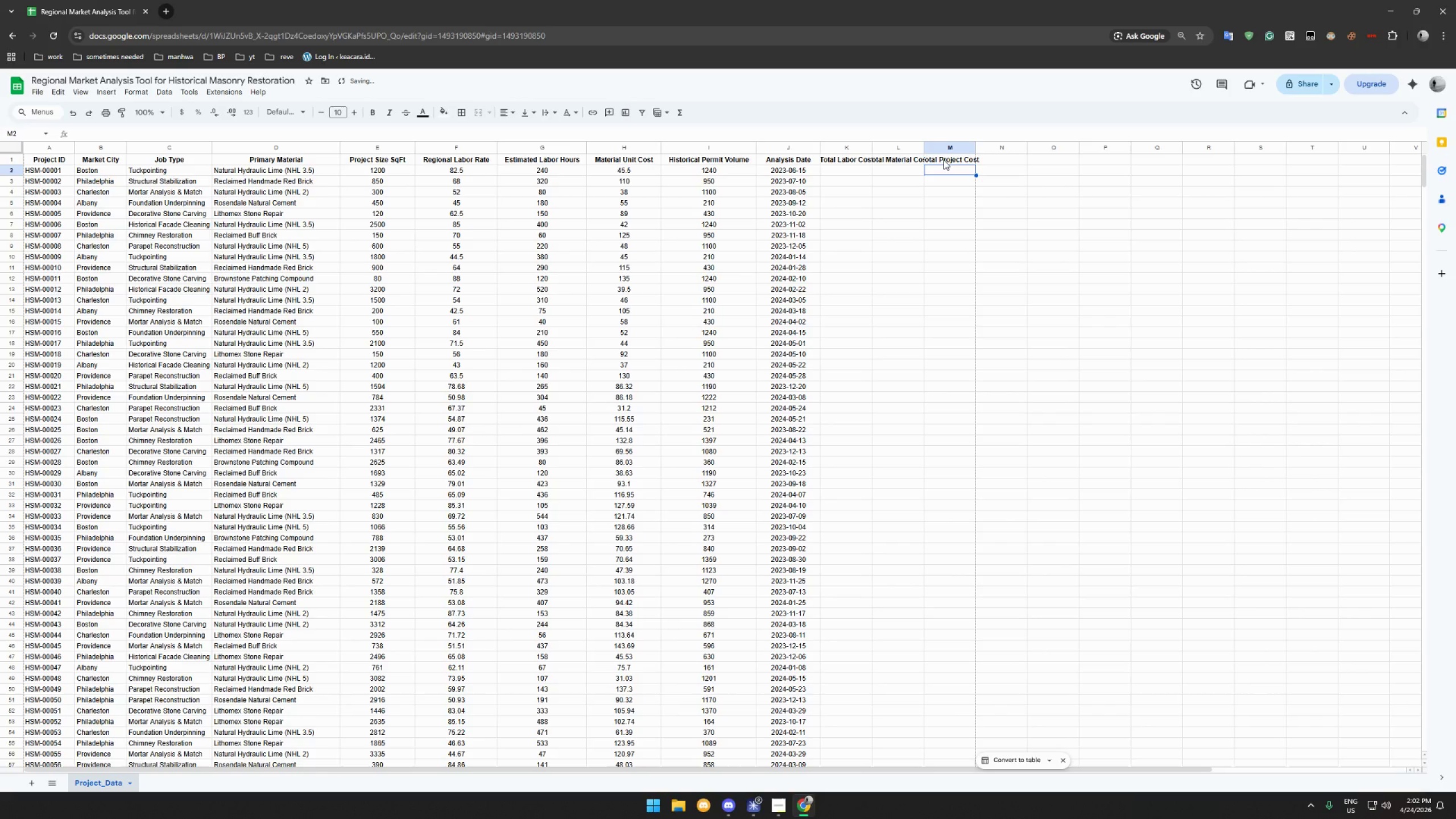 
 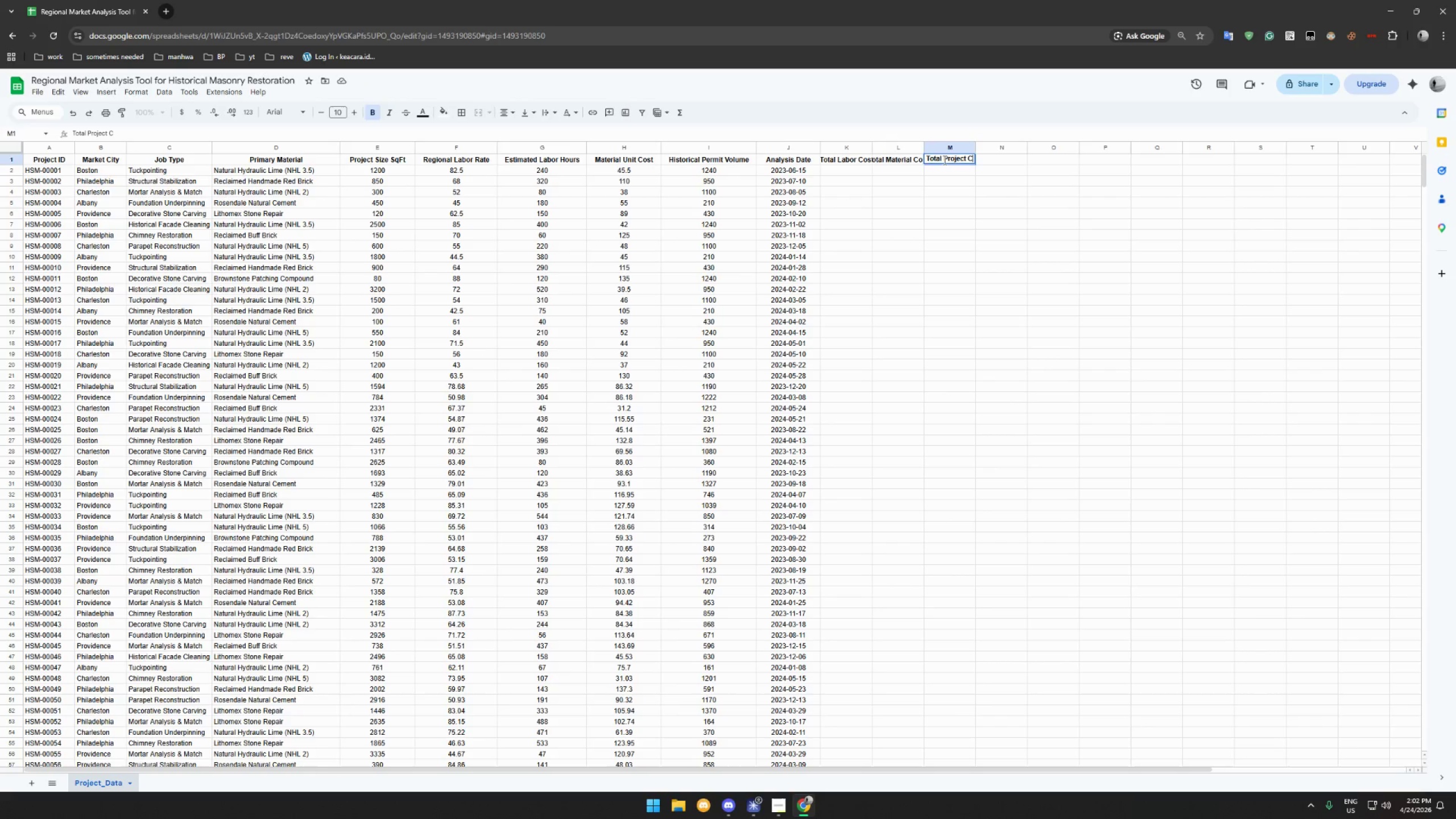 
key(Enter)
 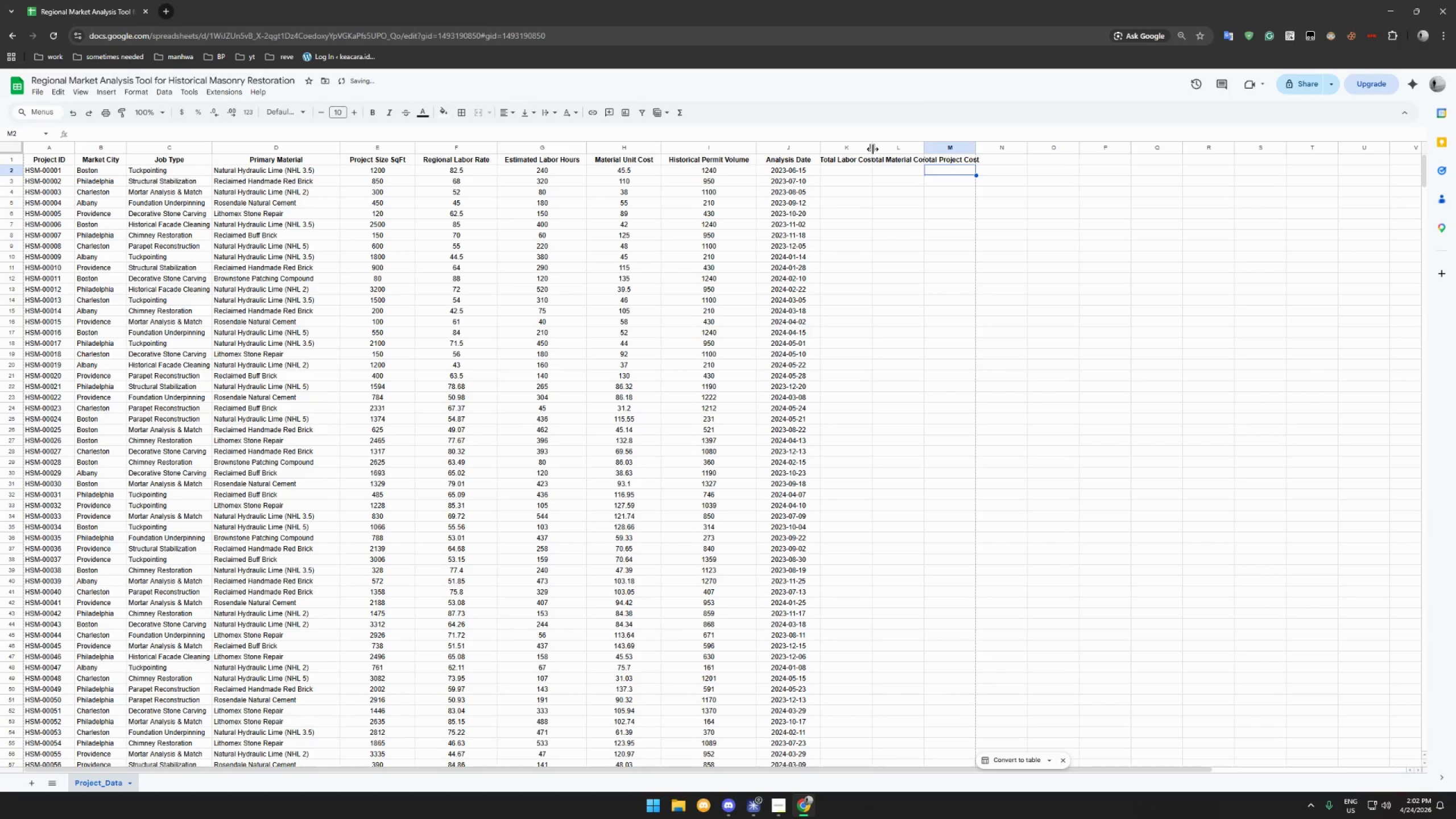 
left_click_drag(start_coordinate=[872, 149], to_coordinate=[900, 151])
 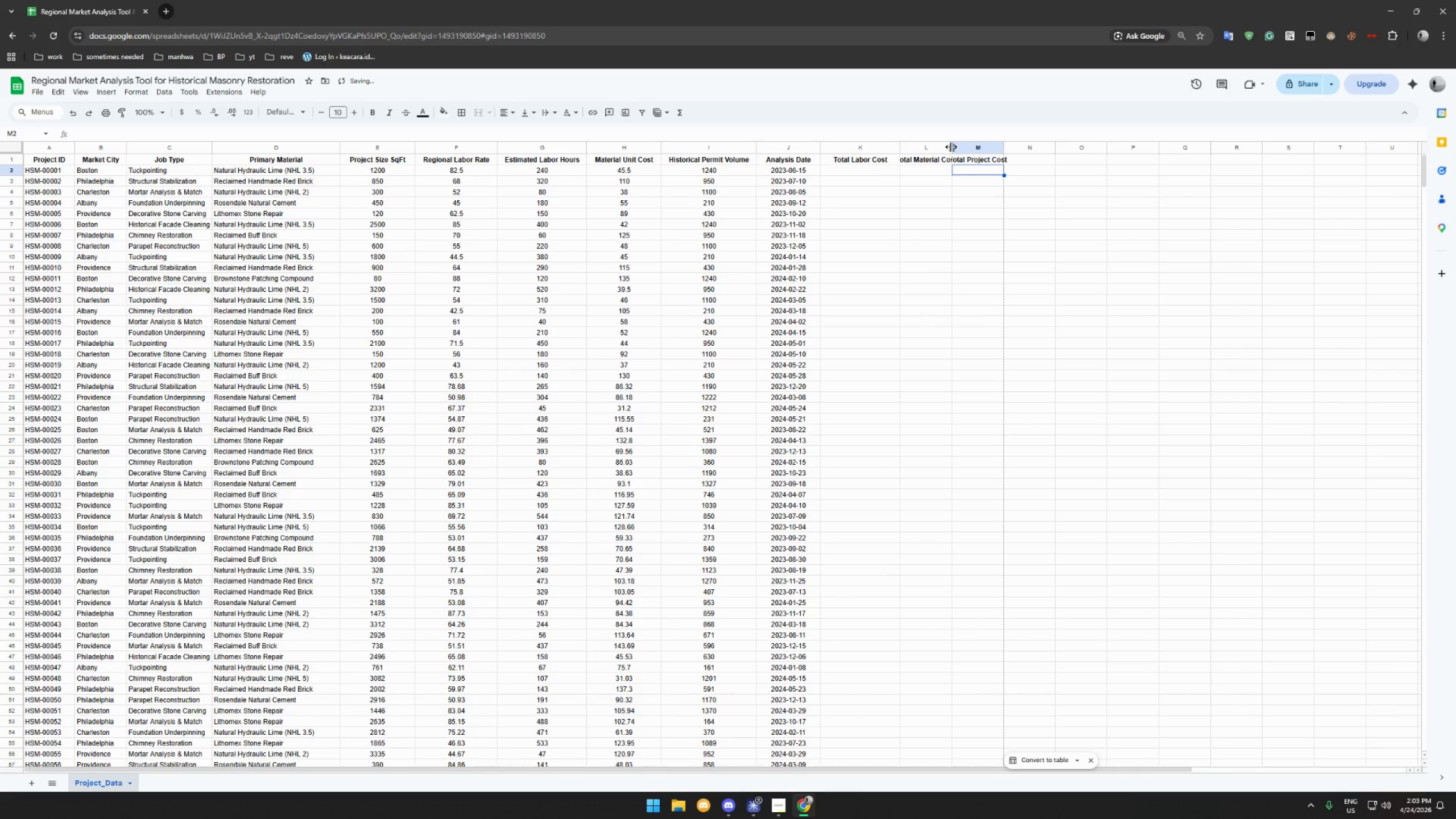 
left_click_drag(start_coordinate=[951, 147], to_coordinate=[974, 147])
 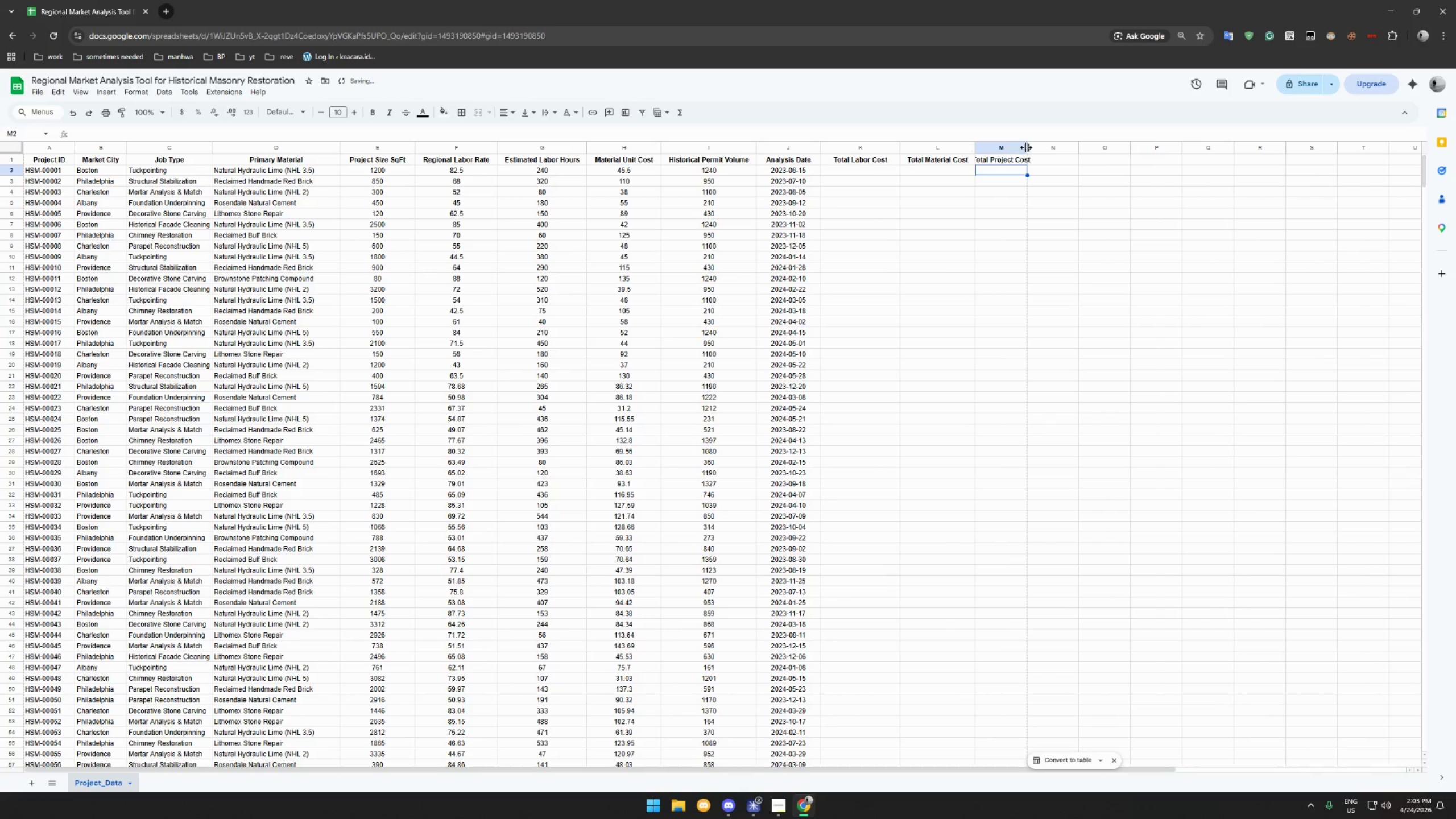 
left_click_drag(start_coordinate=[1026, 147], to_coordinate=[1058, 149])
 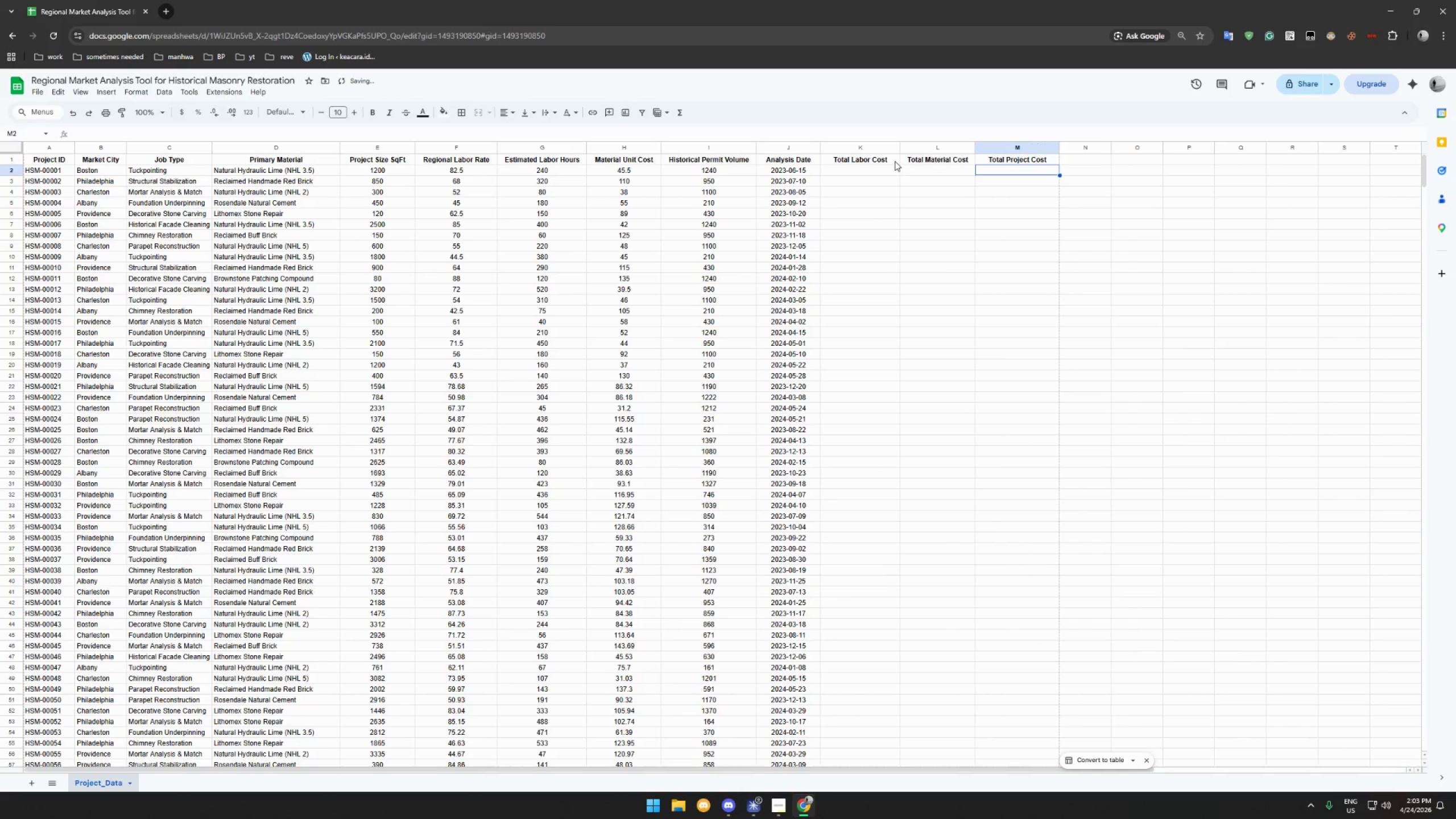 
left_click([881, 160])
 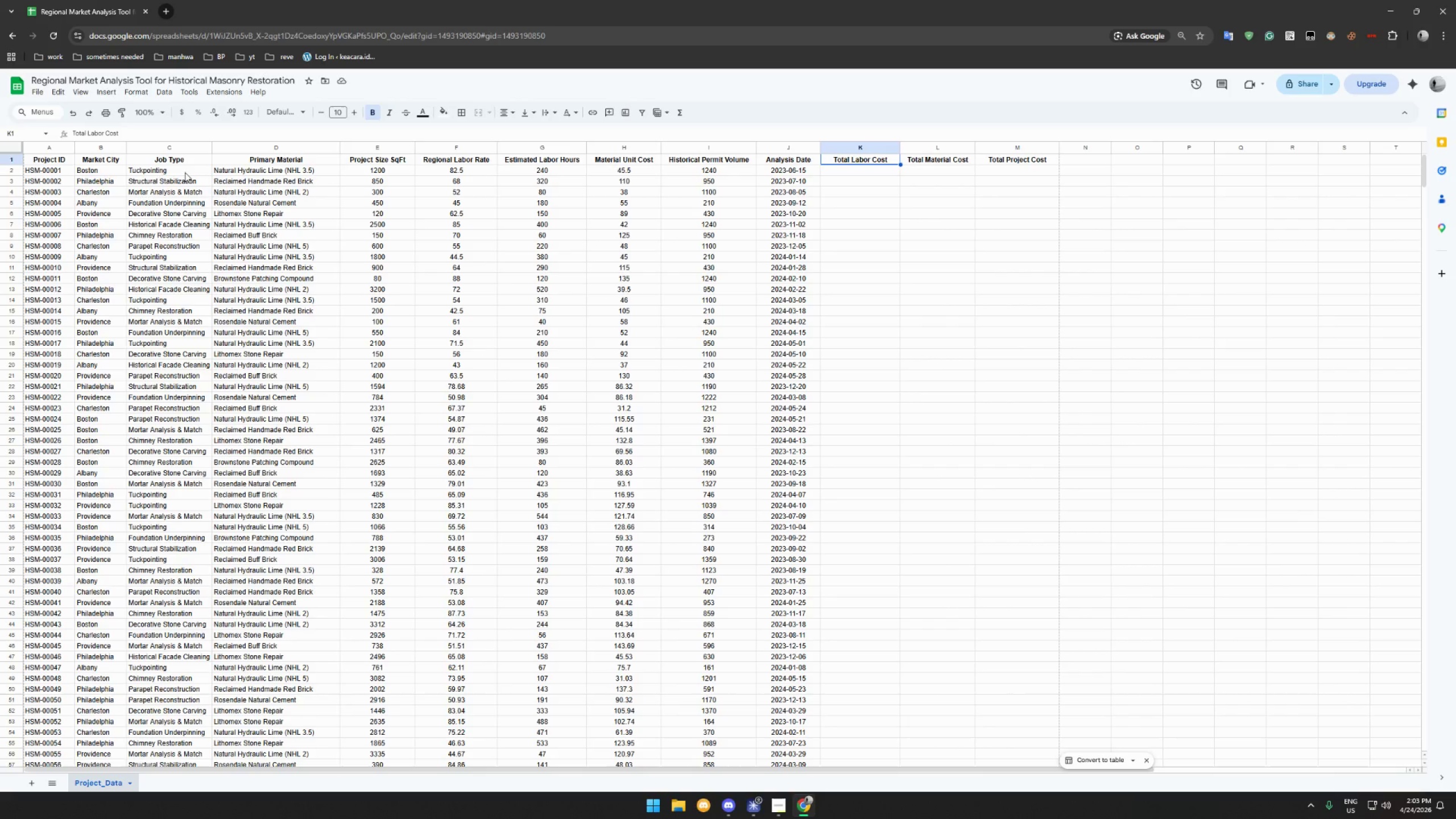 
wait(34.59)
 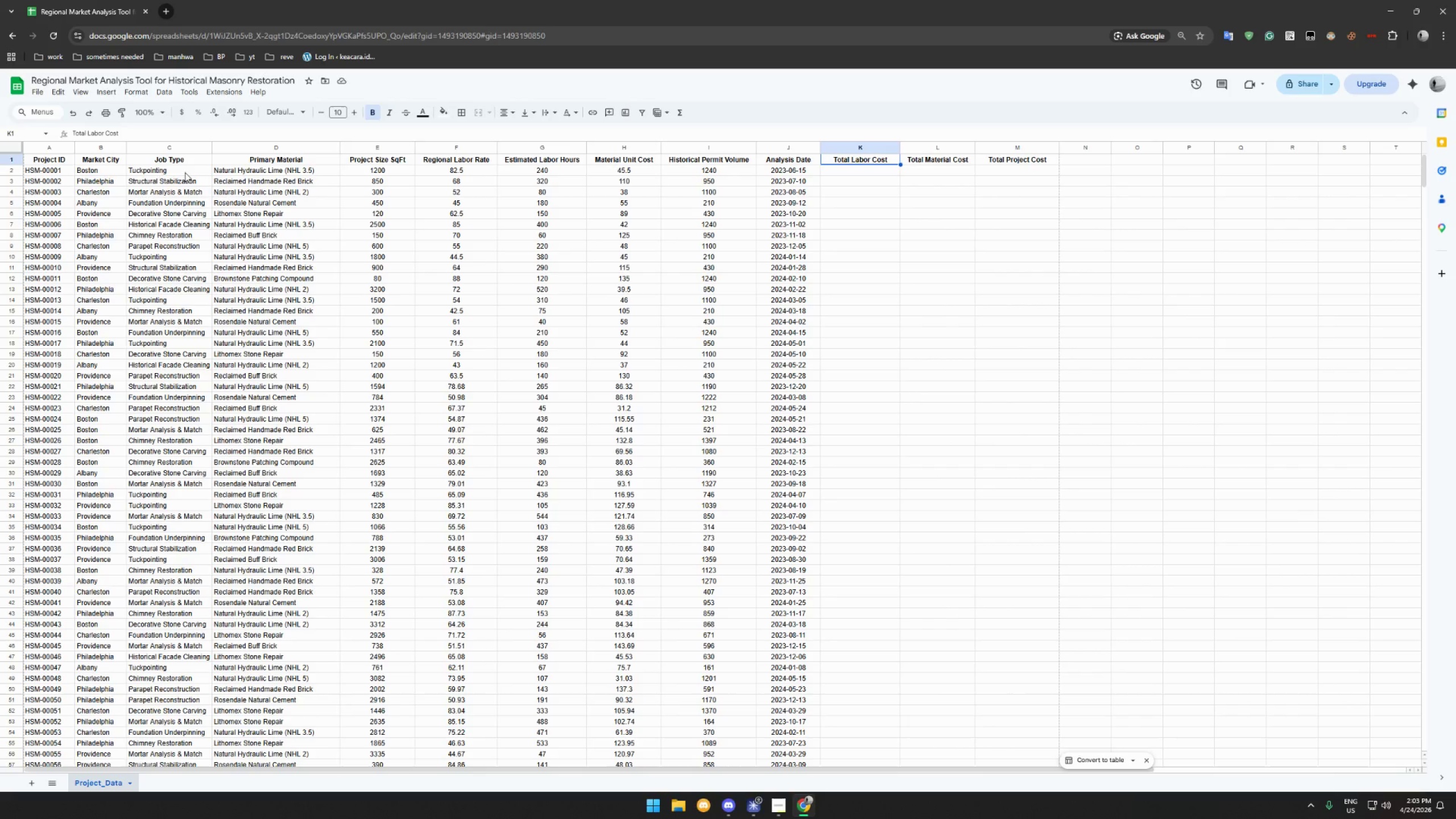 
left_click_drag(start_coordinate=[51, 159], to_coordinate=[1029, 156])
 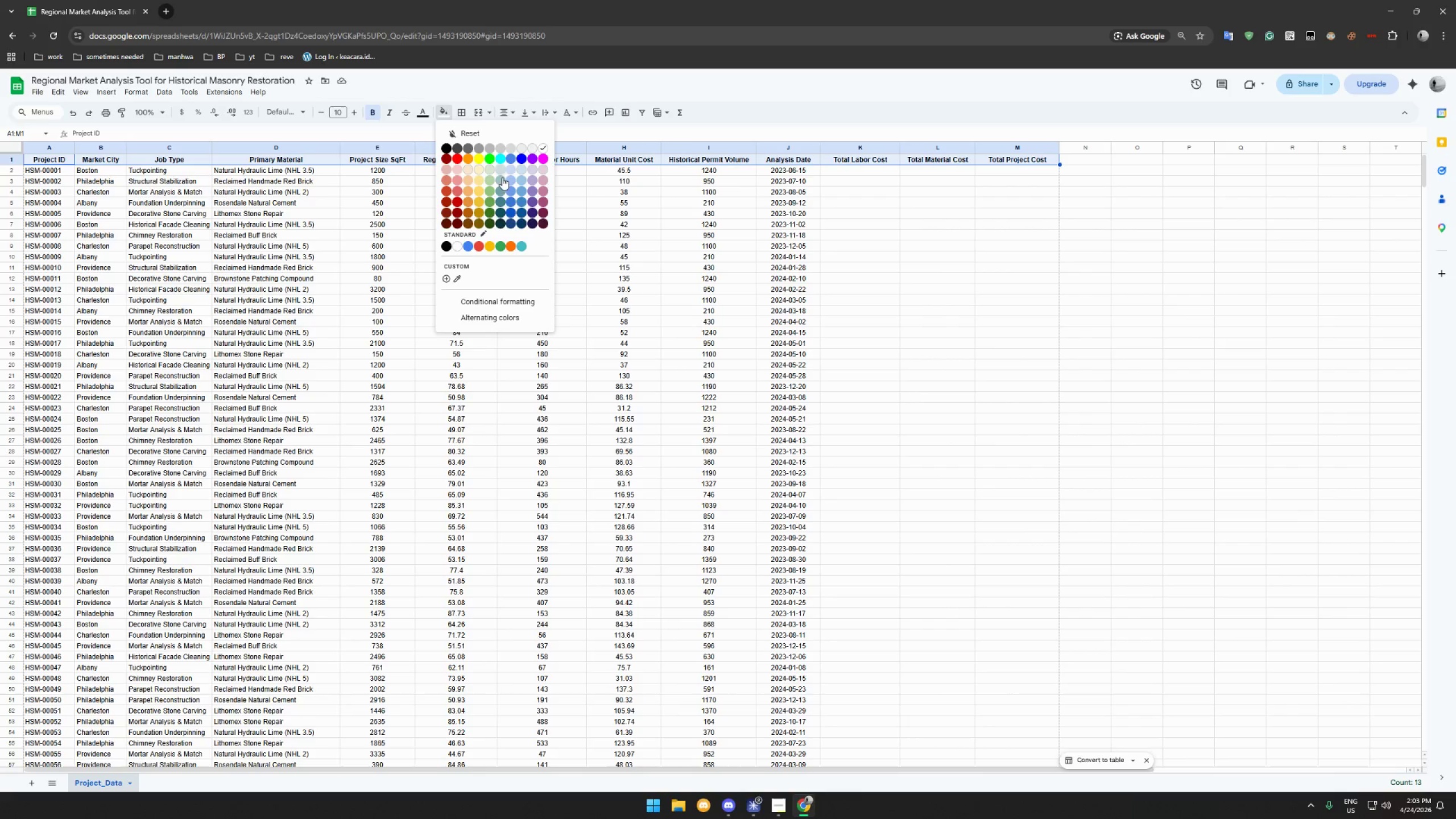 
left_click([449, 224])
 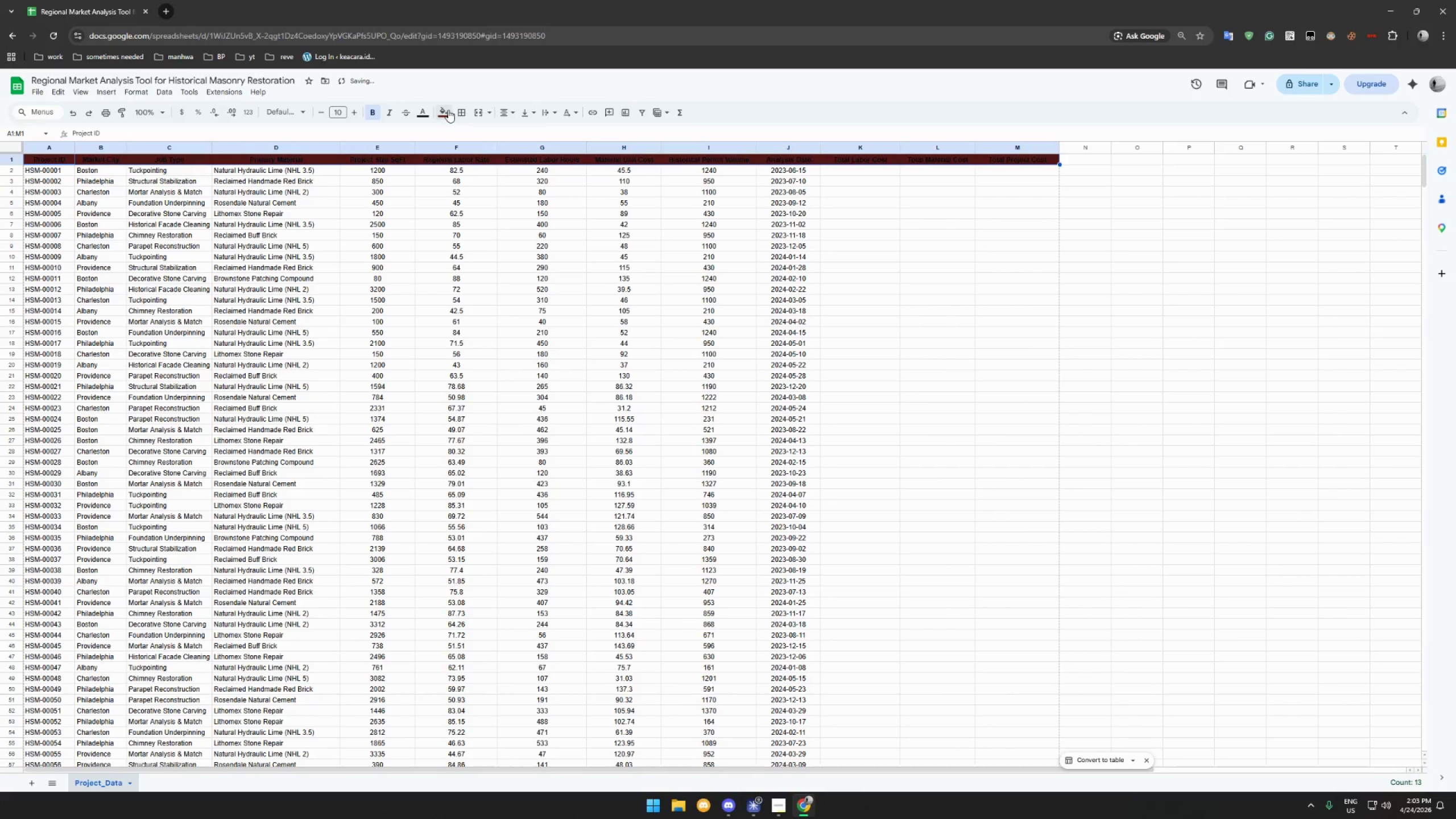 
left_click([446, 114])
 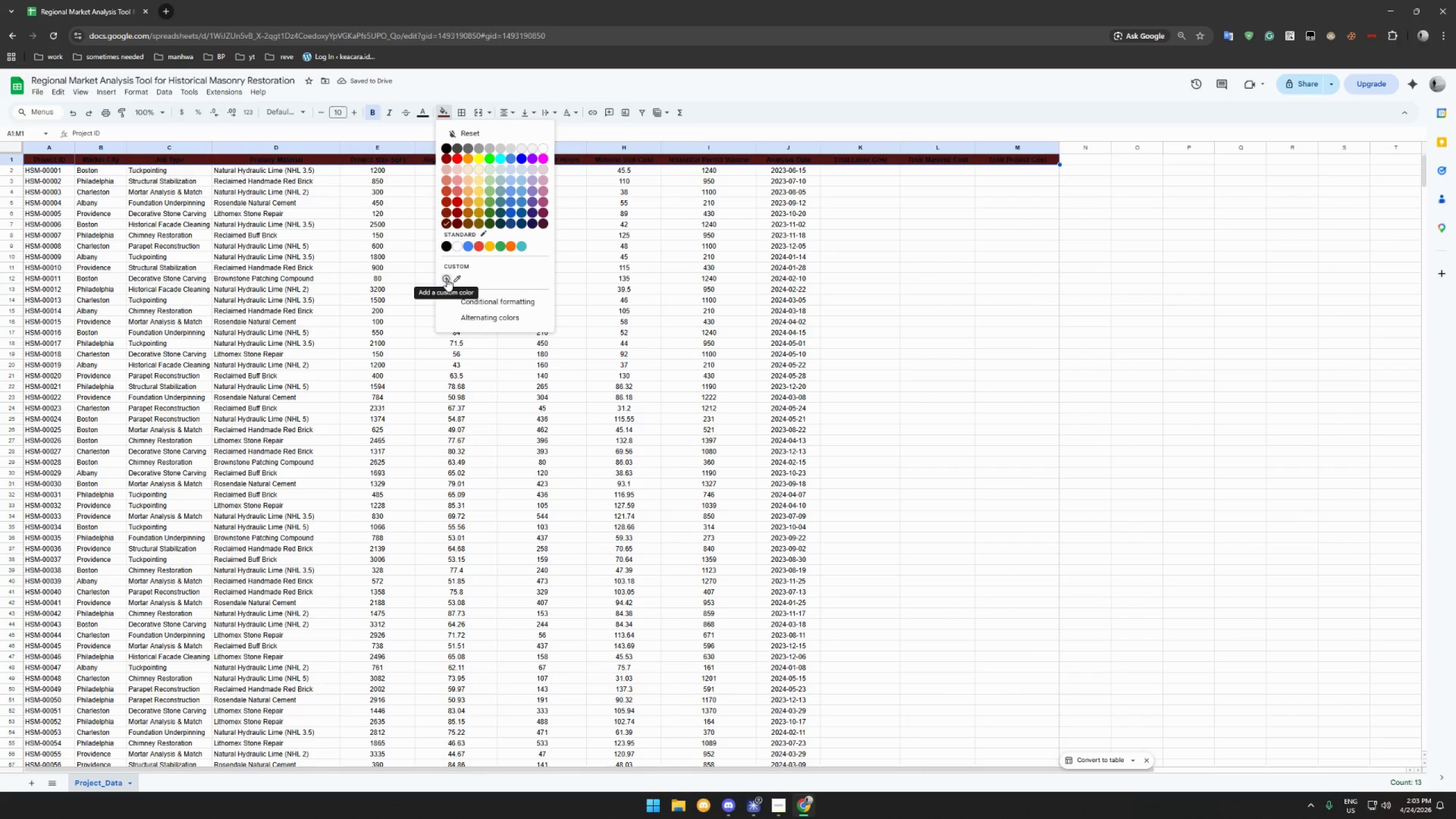 
left_click([446, 279])
 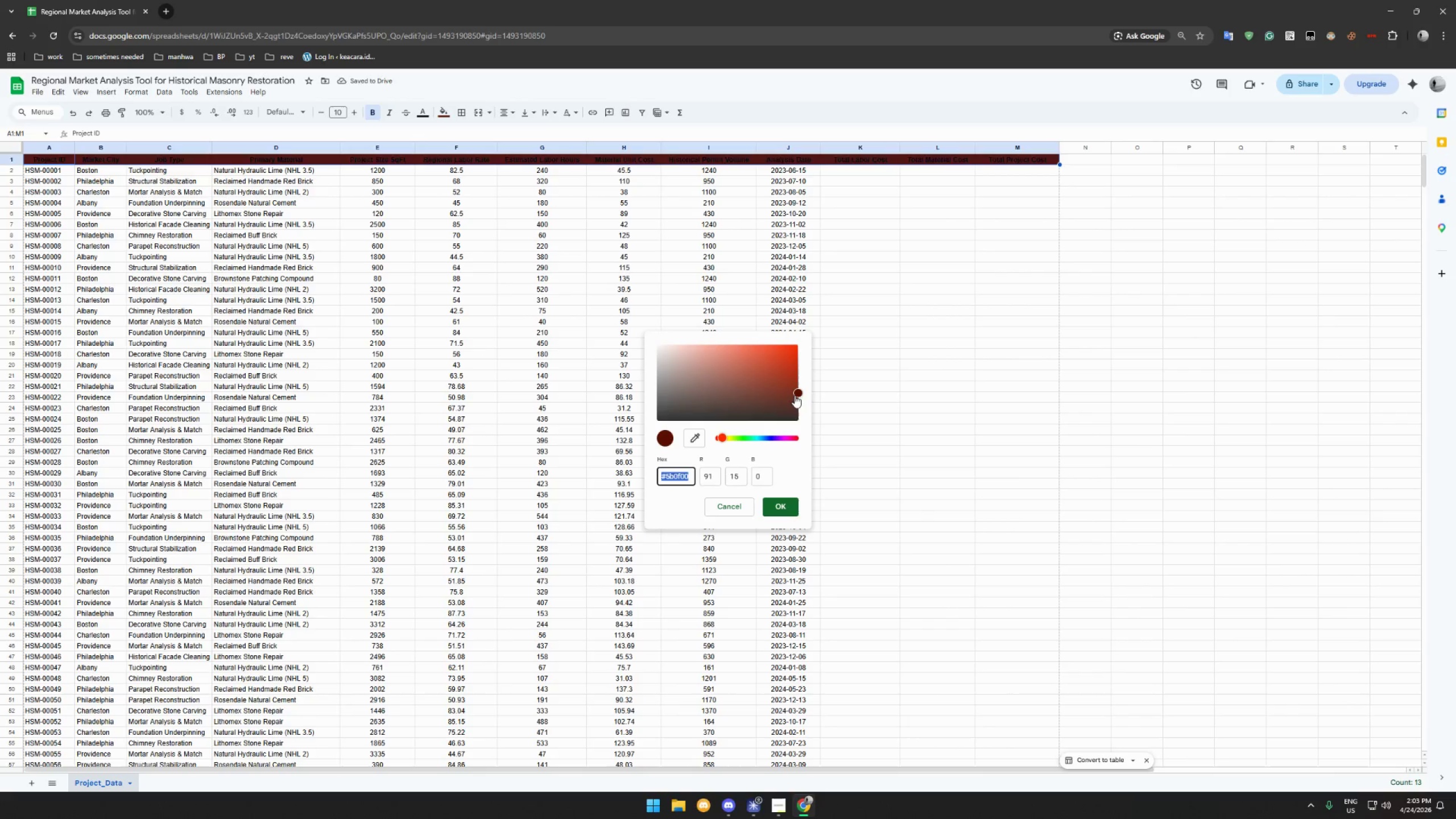 
left_click_drag(start_coordinate=[795, 395], to_coordinate=[691, 380])
 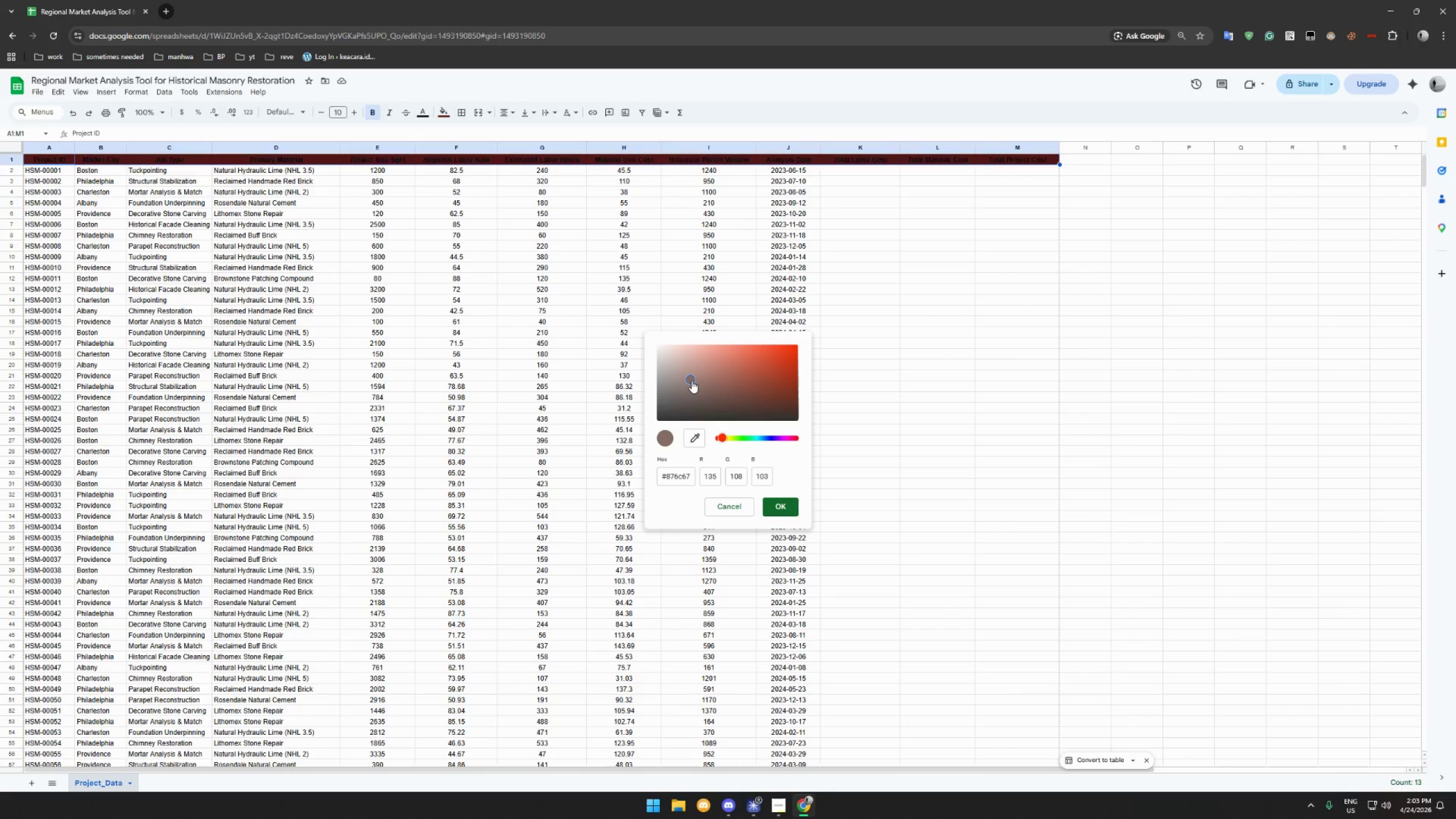 
left_click_drag(start_coordinate=[692, 380], to_coordinate=[701, 402])
 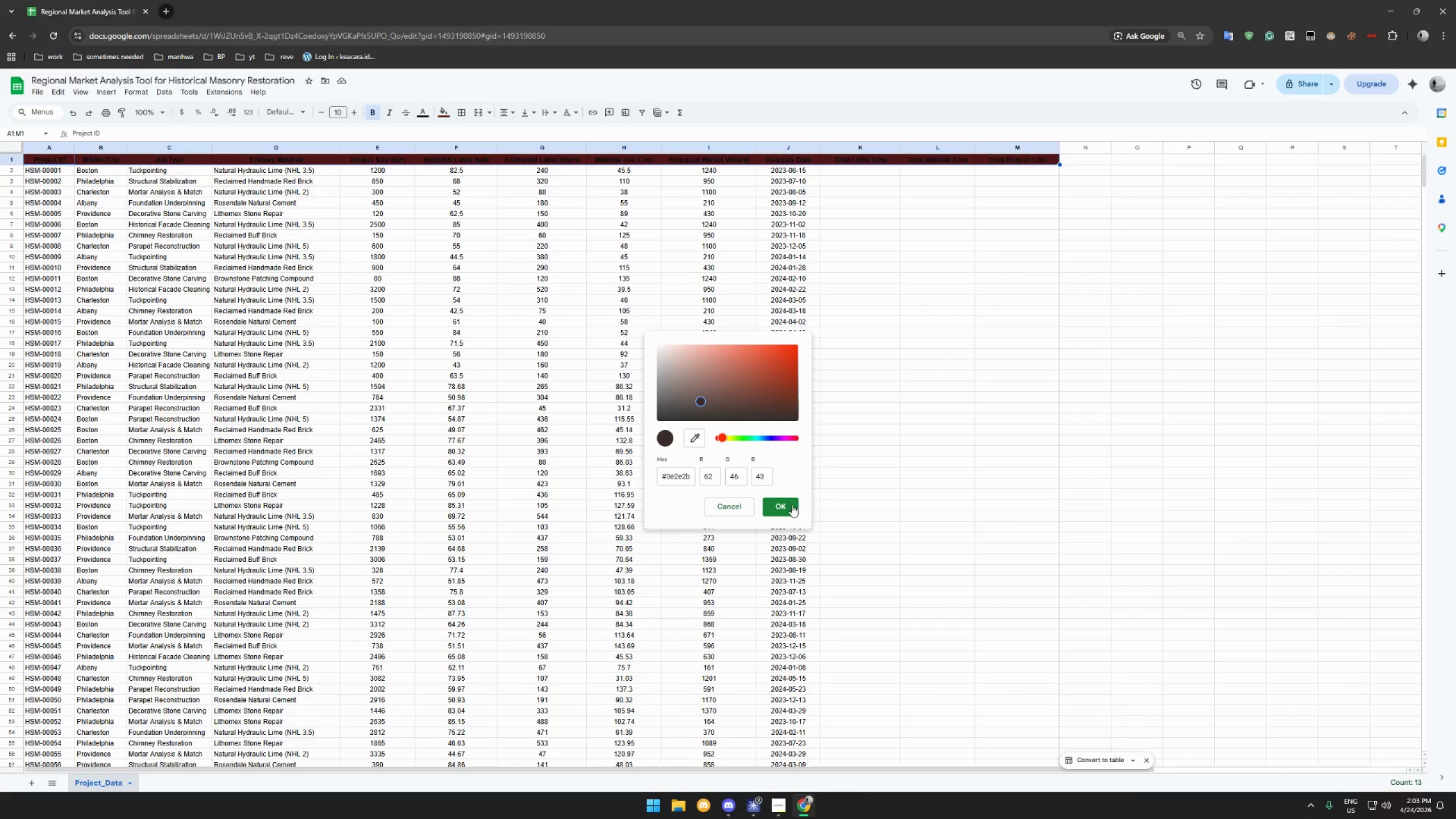 
left_click([791, 504])
 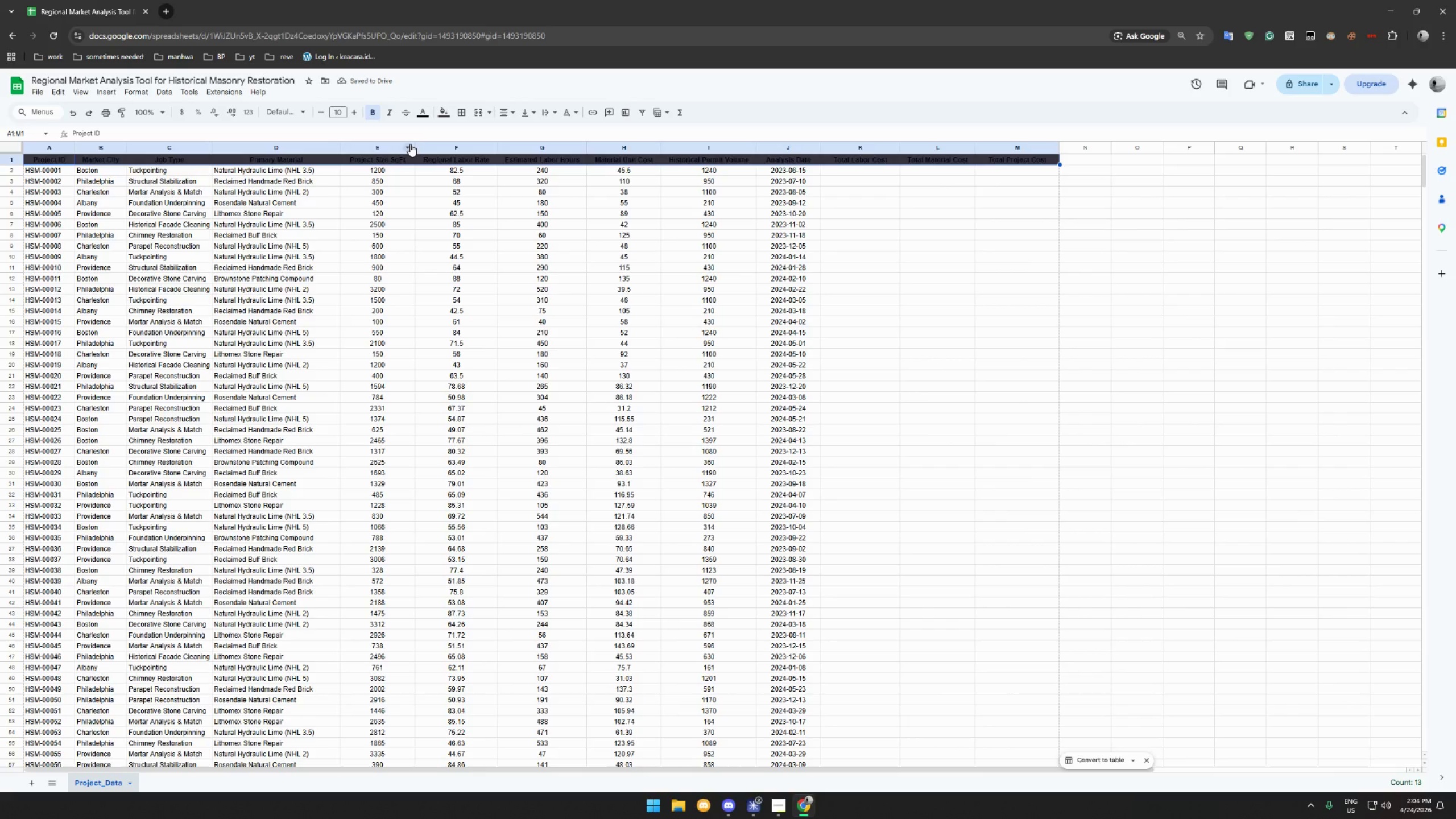 
left_click([449, 114])
 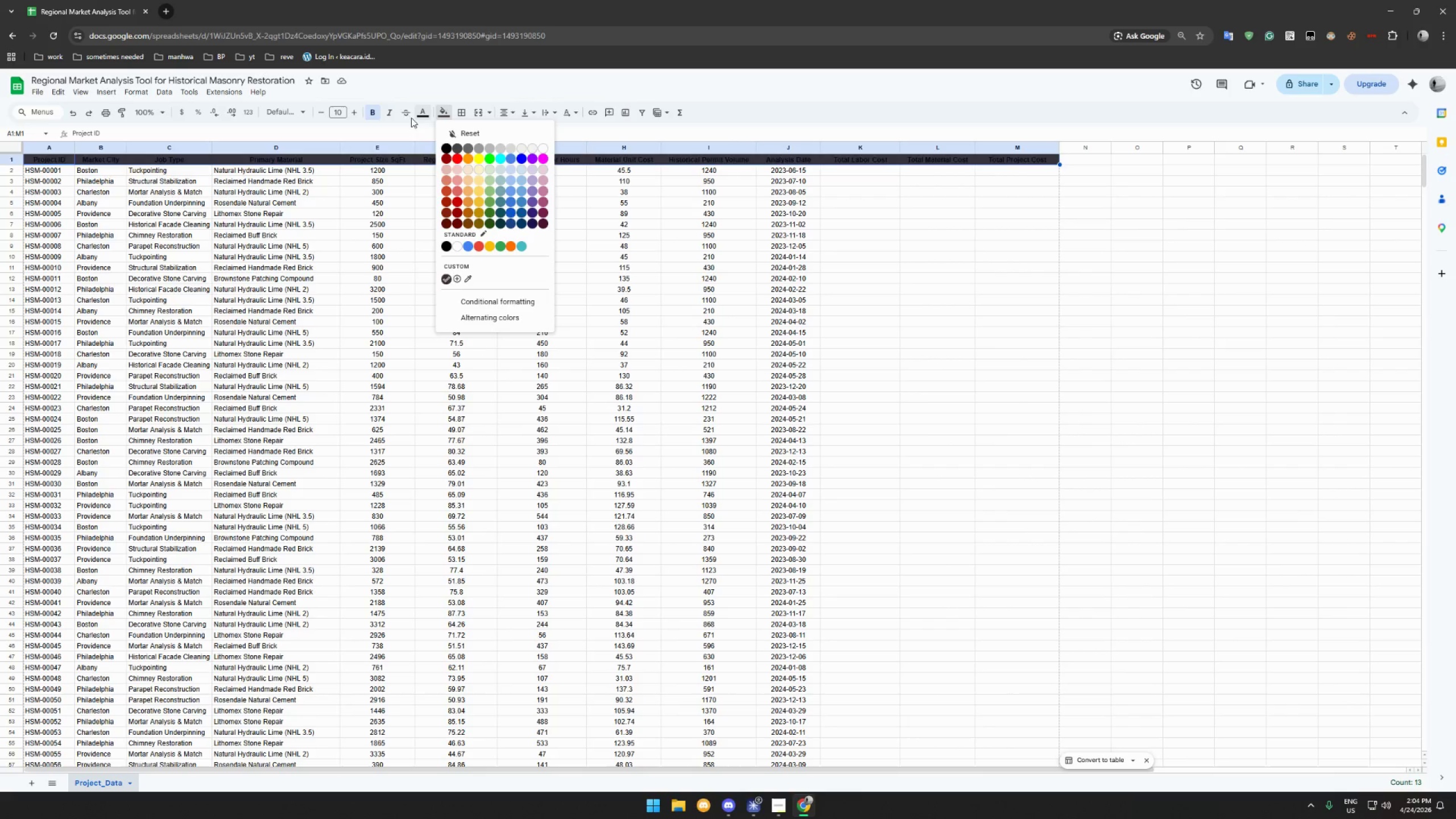 
left_click([425, 113])
 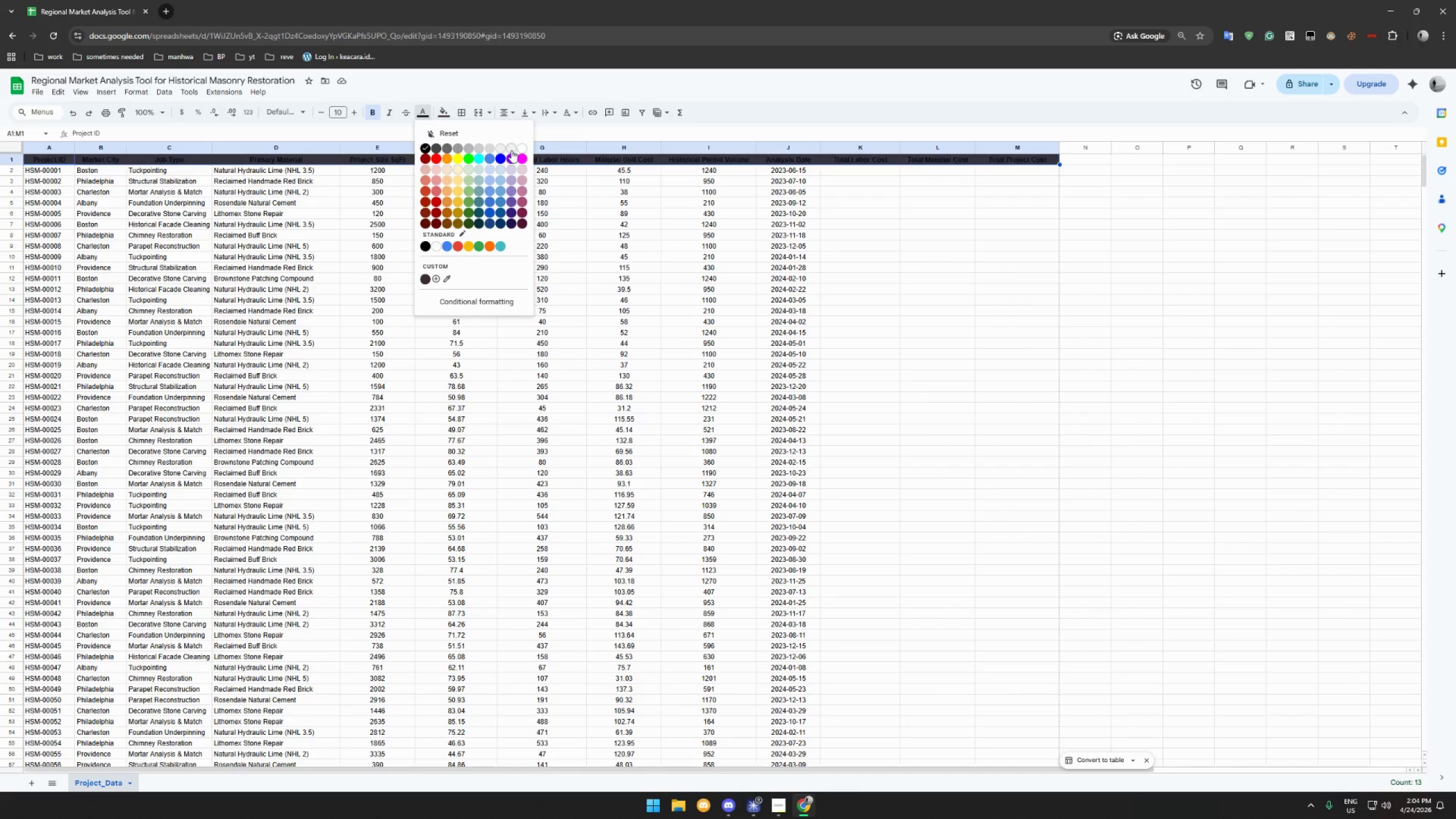 
left_click([522, 146])
 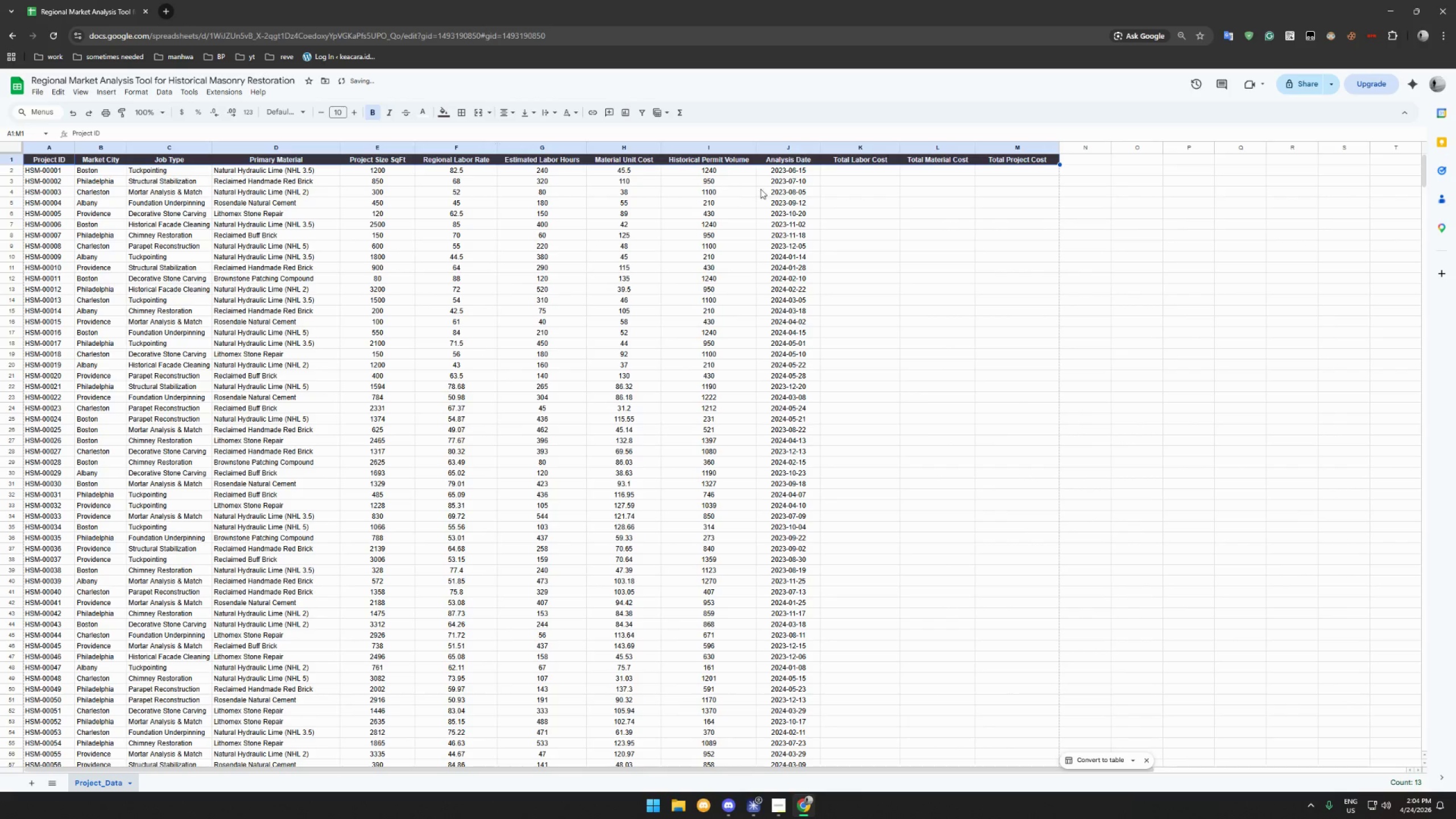 
left_click([833, 188])
 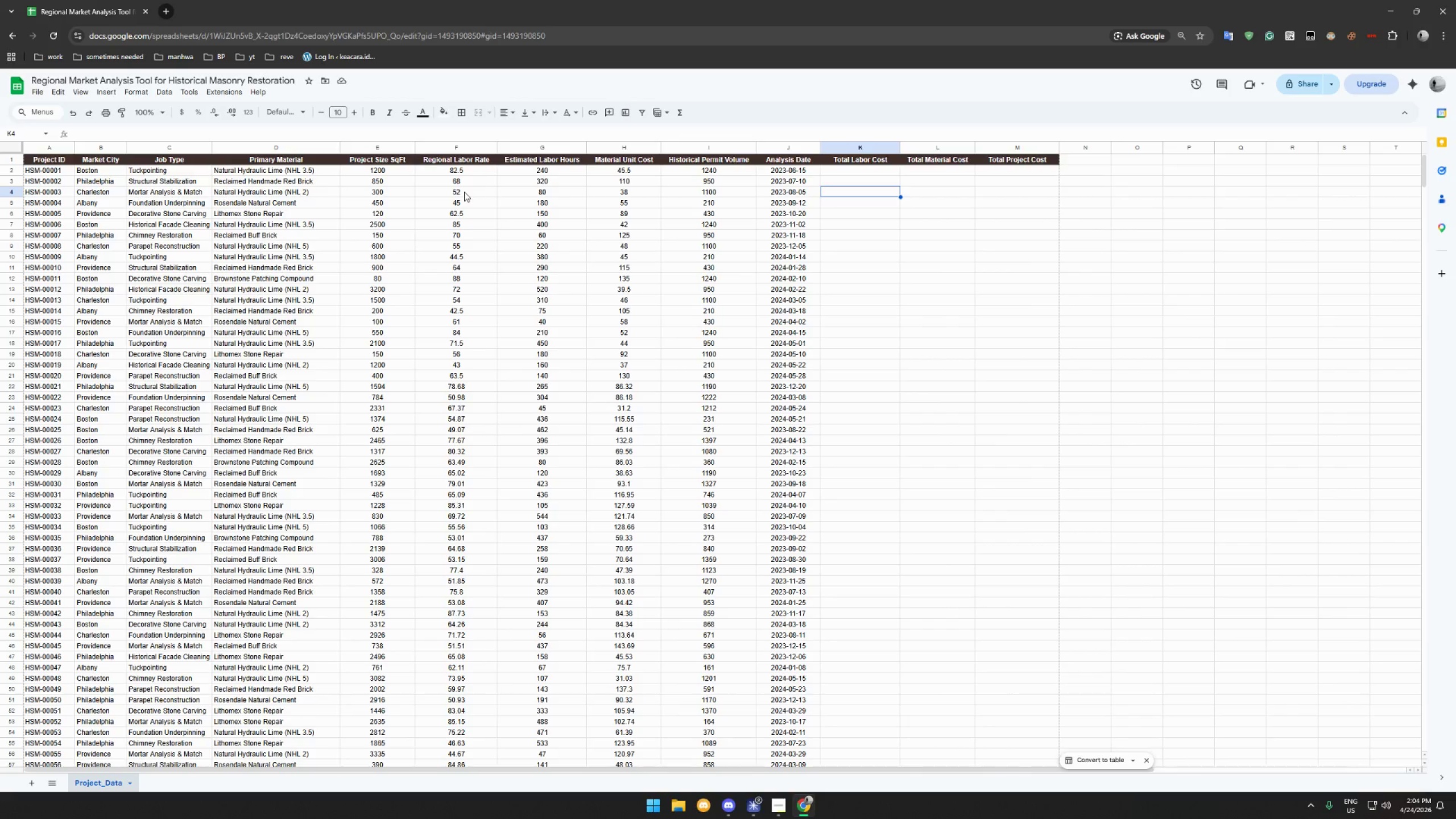 
wait(10.34)
 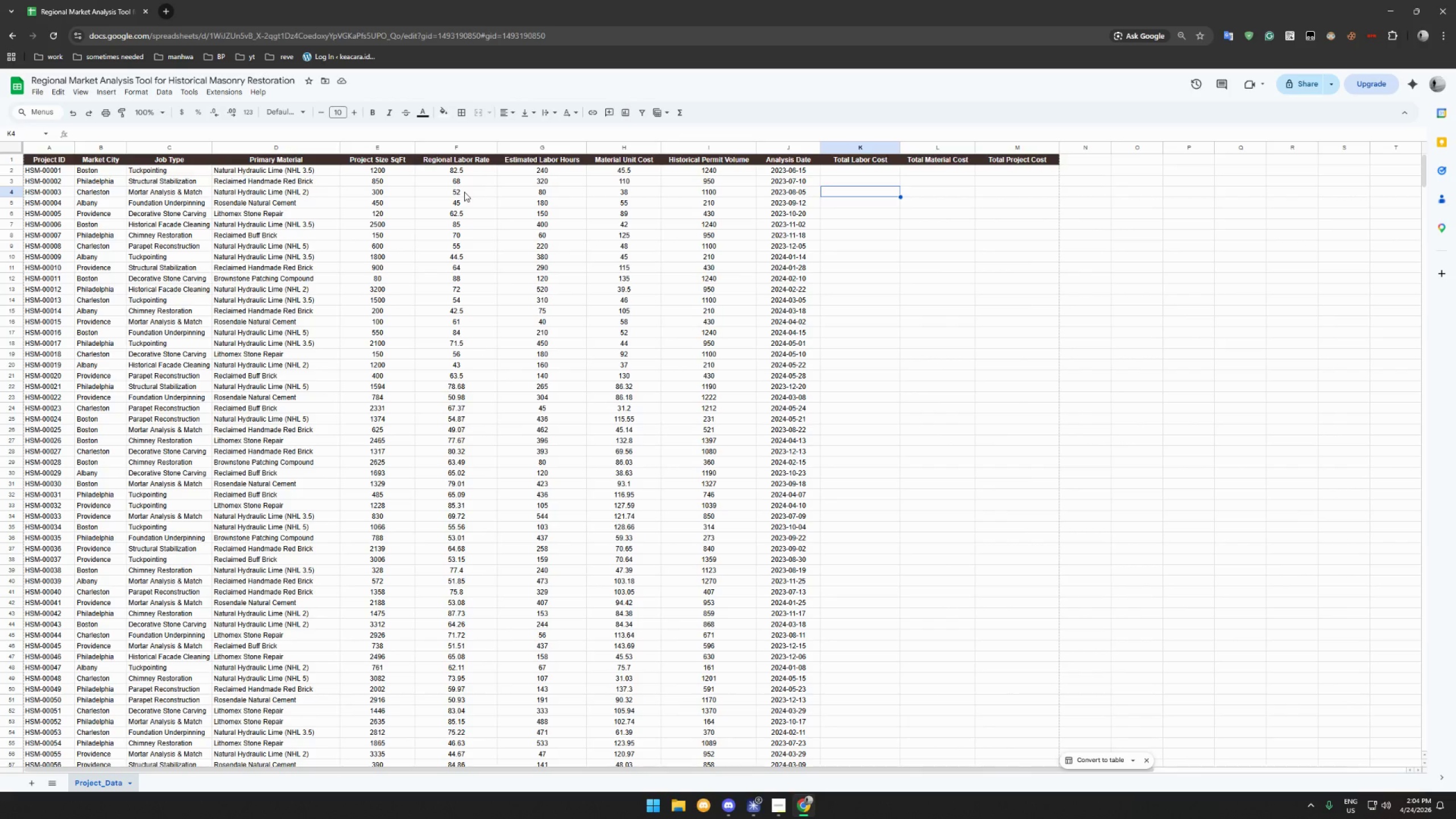 
left_click([862, 176])
 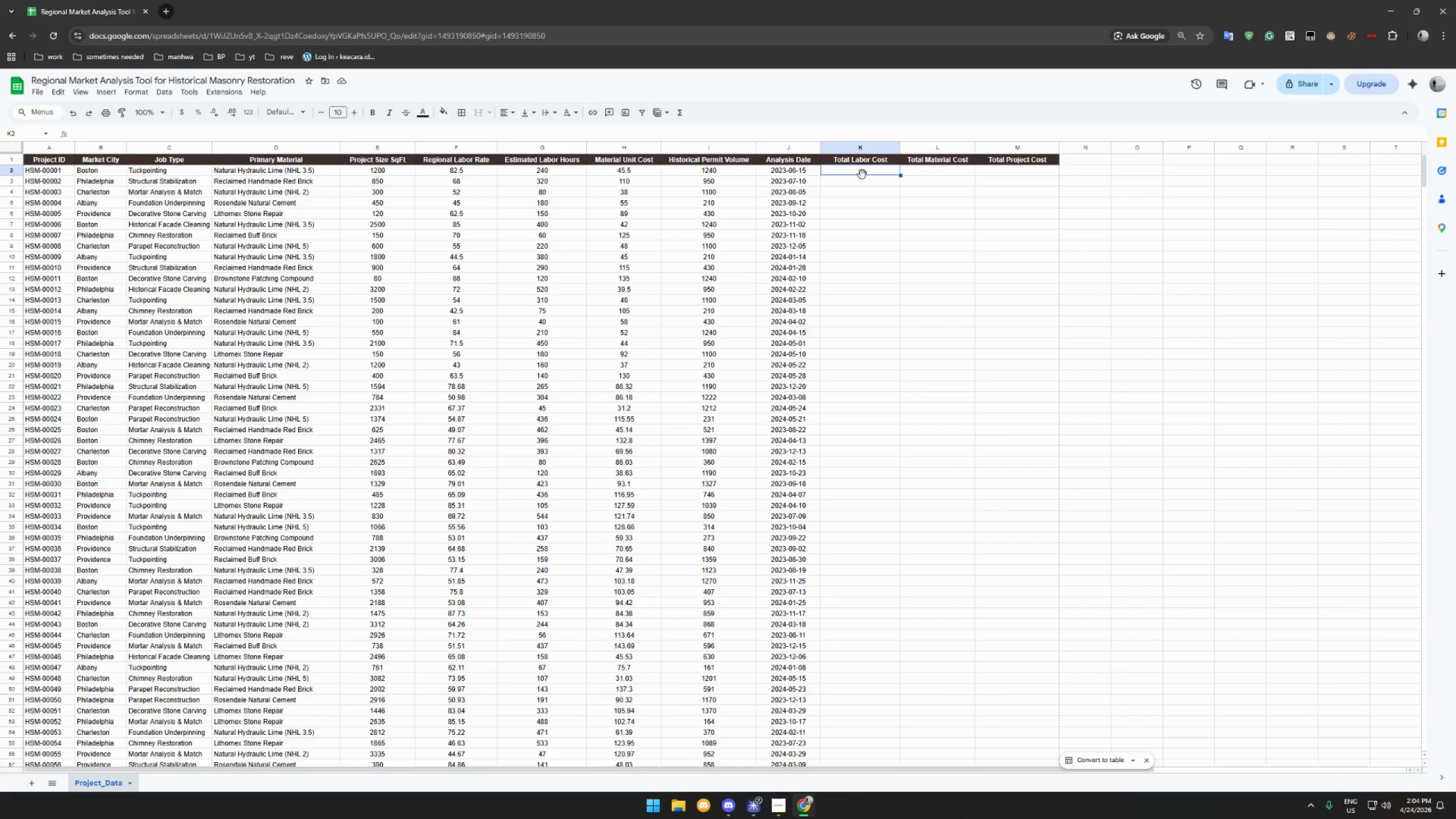 
left_click_drag(start_coordinate=[862, 175], to_coordinate=[991, 375])
 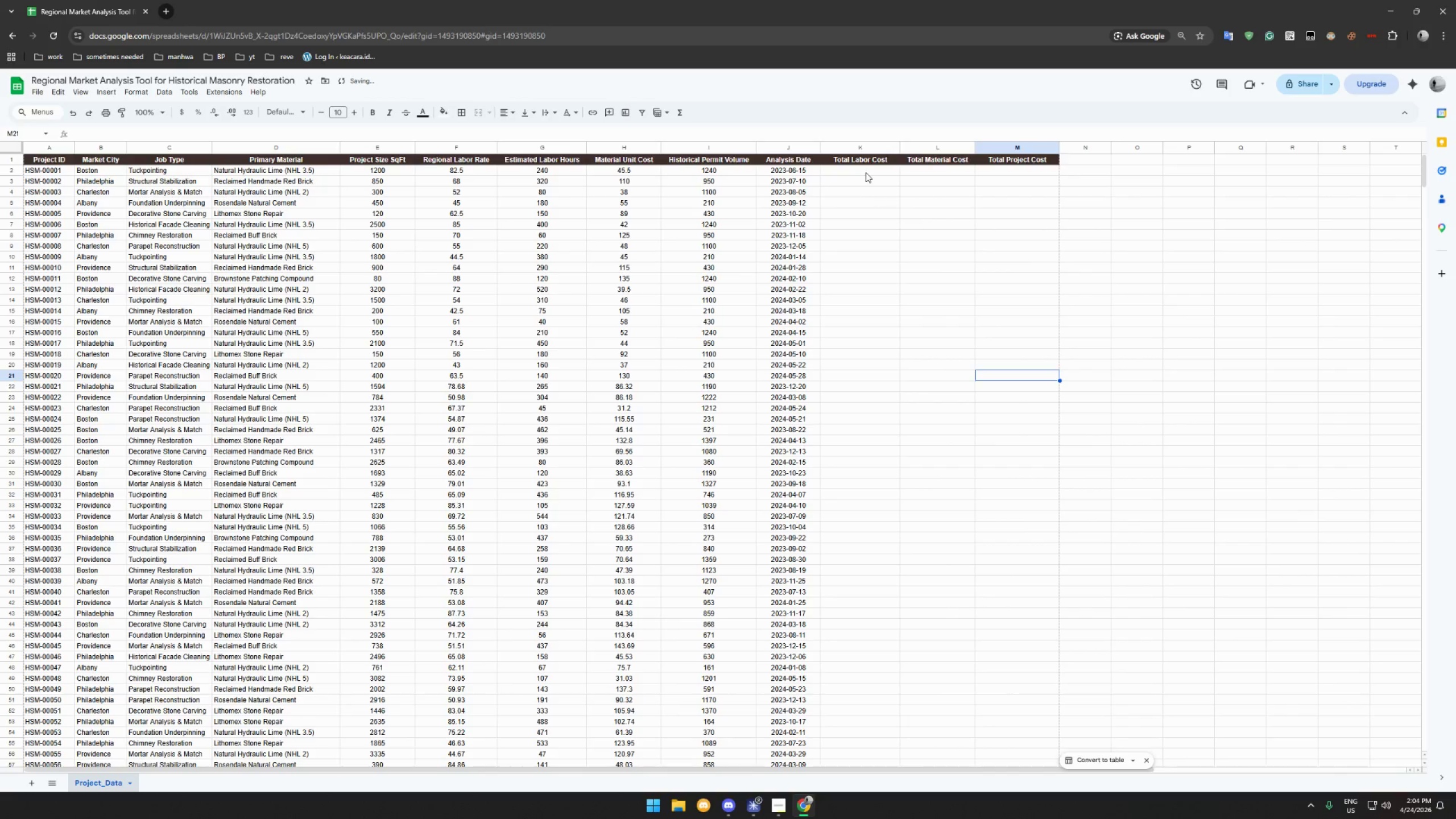 
left_click([866, 172])
 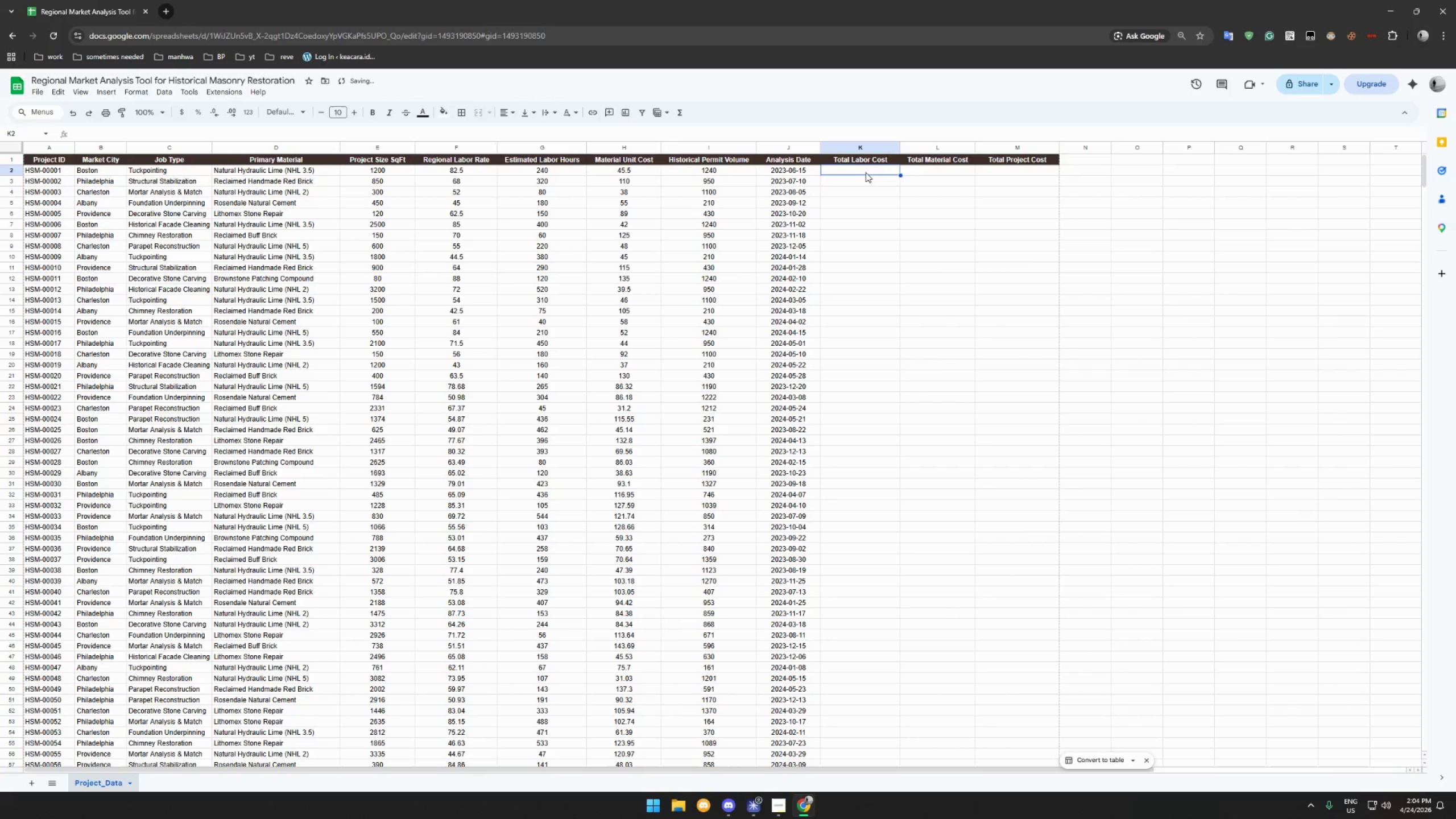 
left_click_drag(start_coordinate=[866, 172], to_coordinate=[1008, 545])
 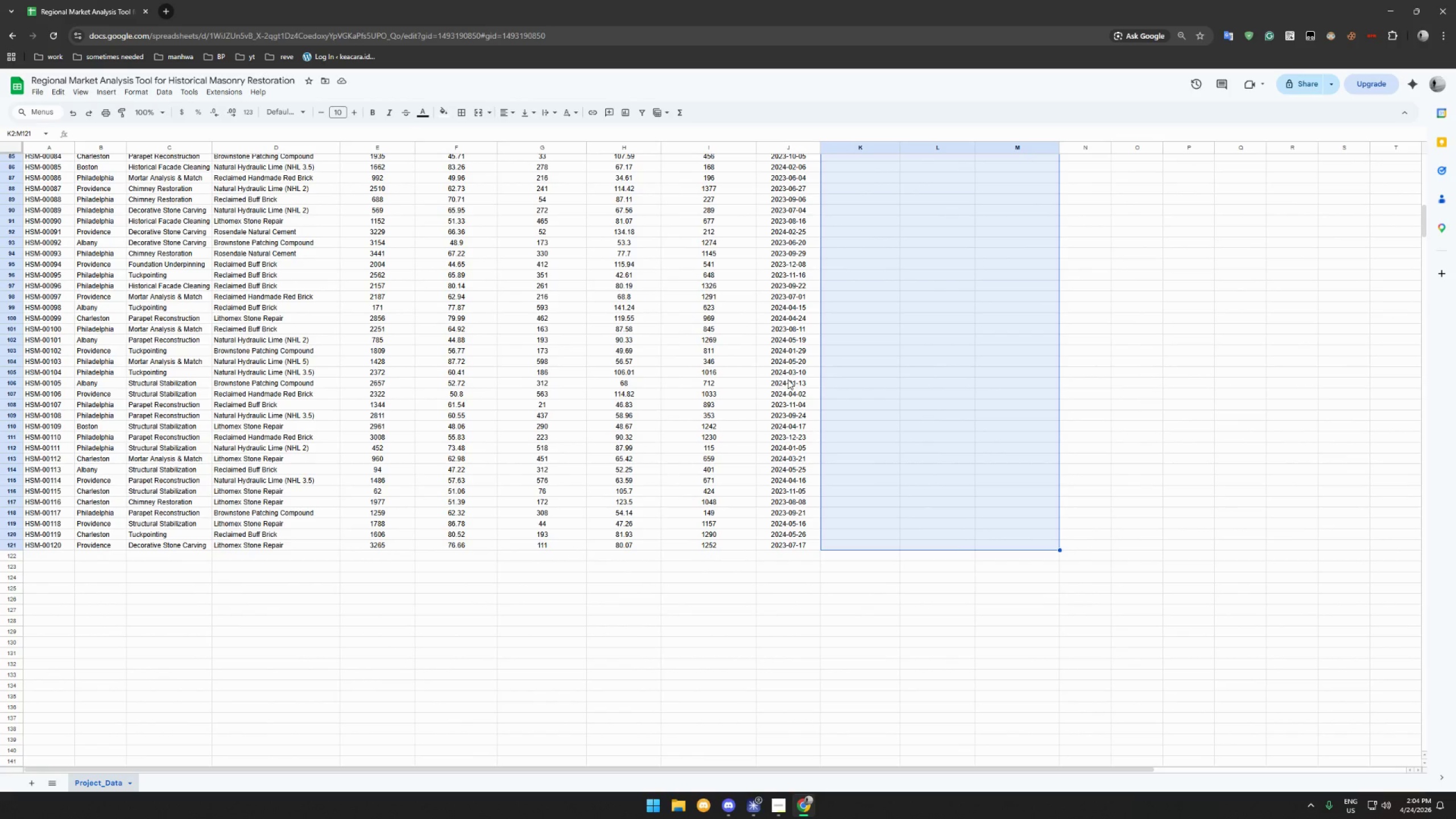 
scroll: coordinate [979, 486], scroll_direction: down, amount: 37.0
 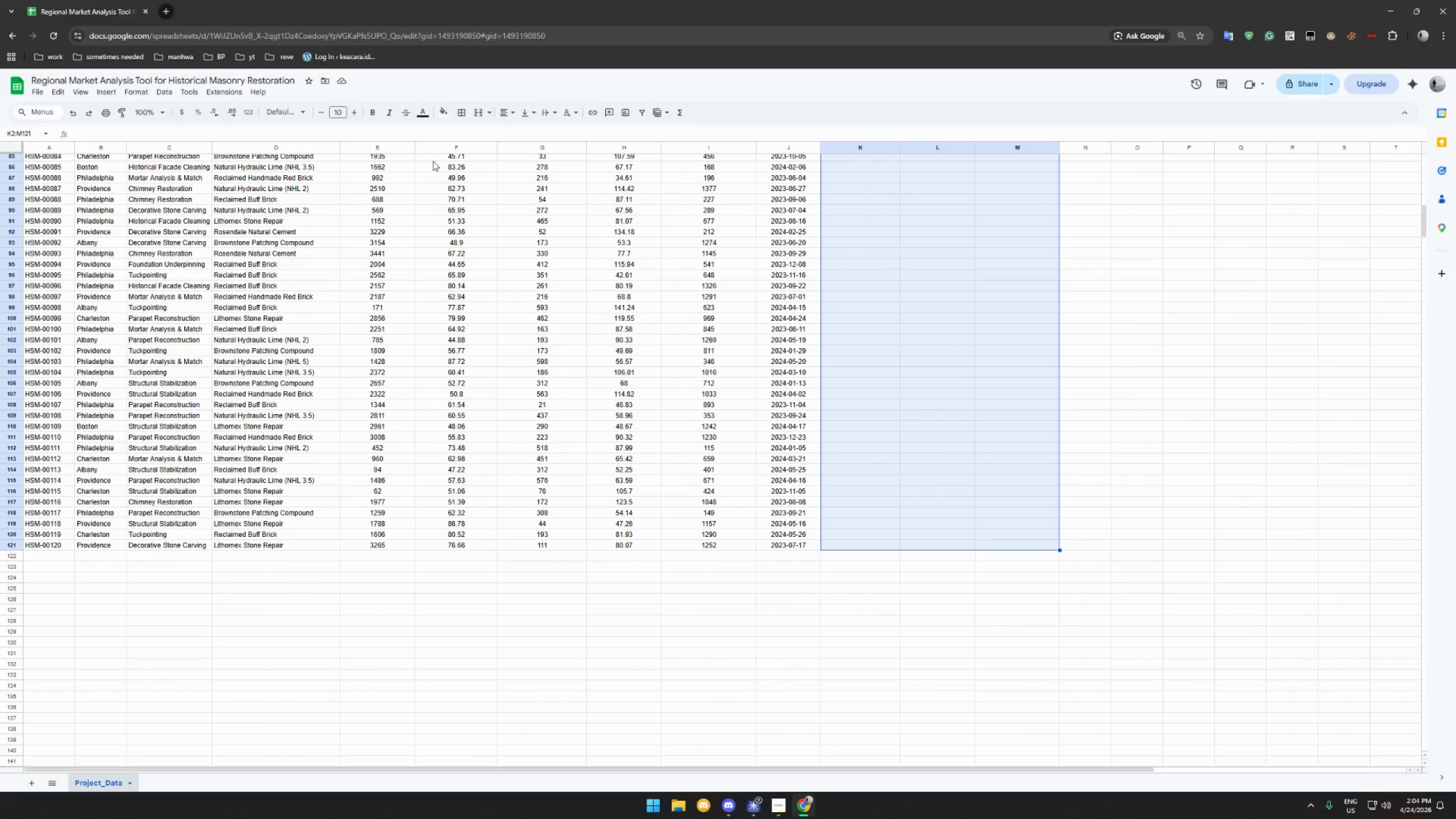 
left_click([143, 92])
 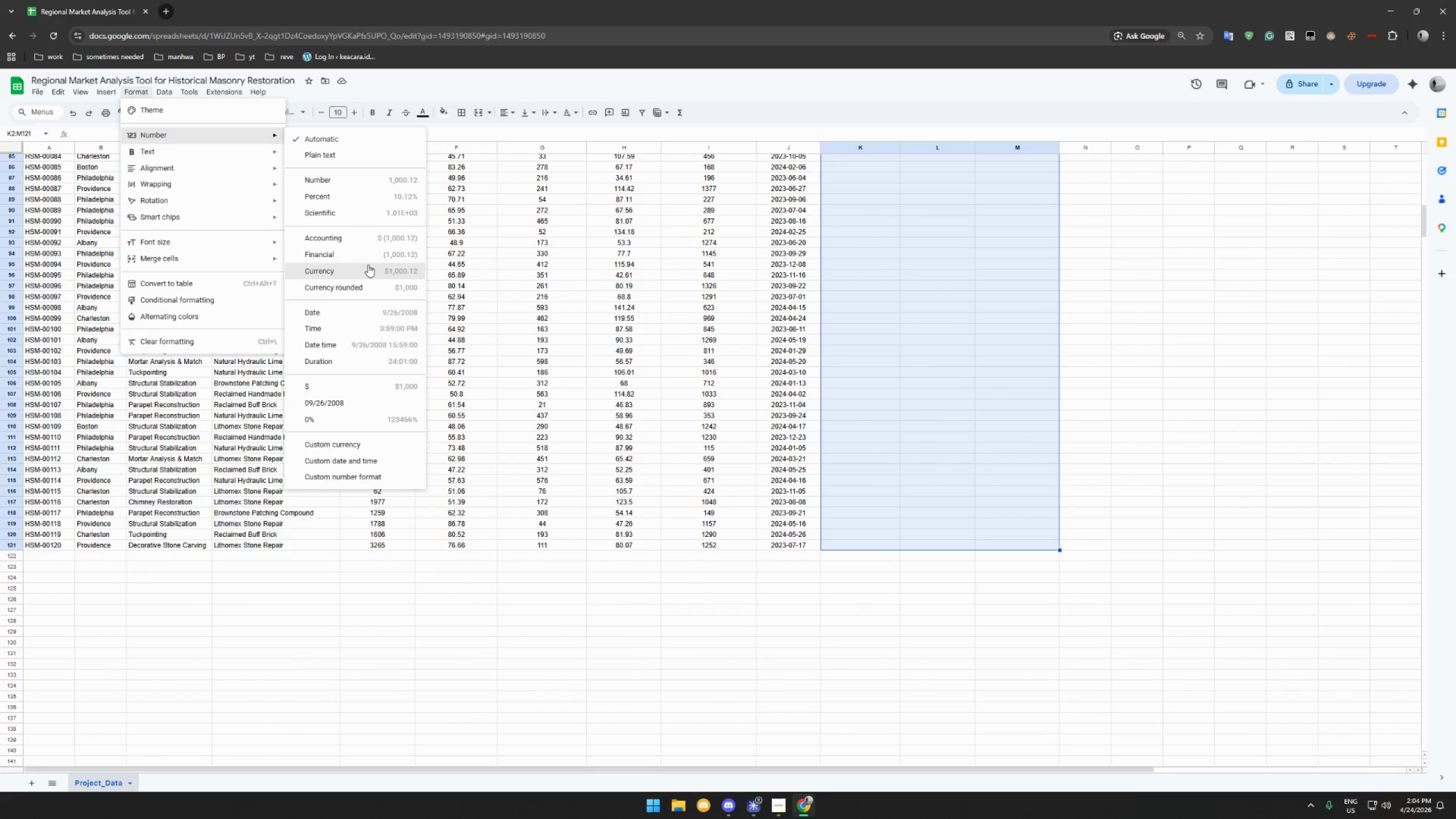 
left_click([368, 264])
 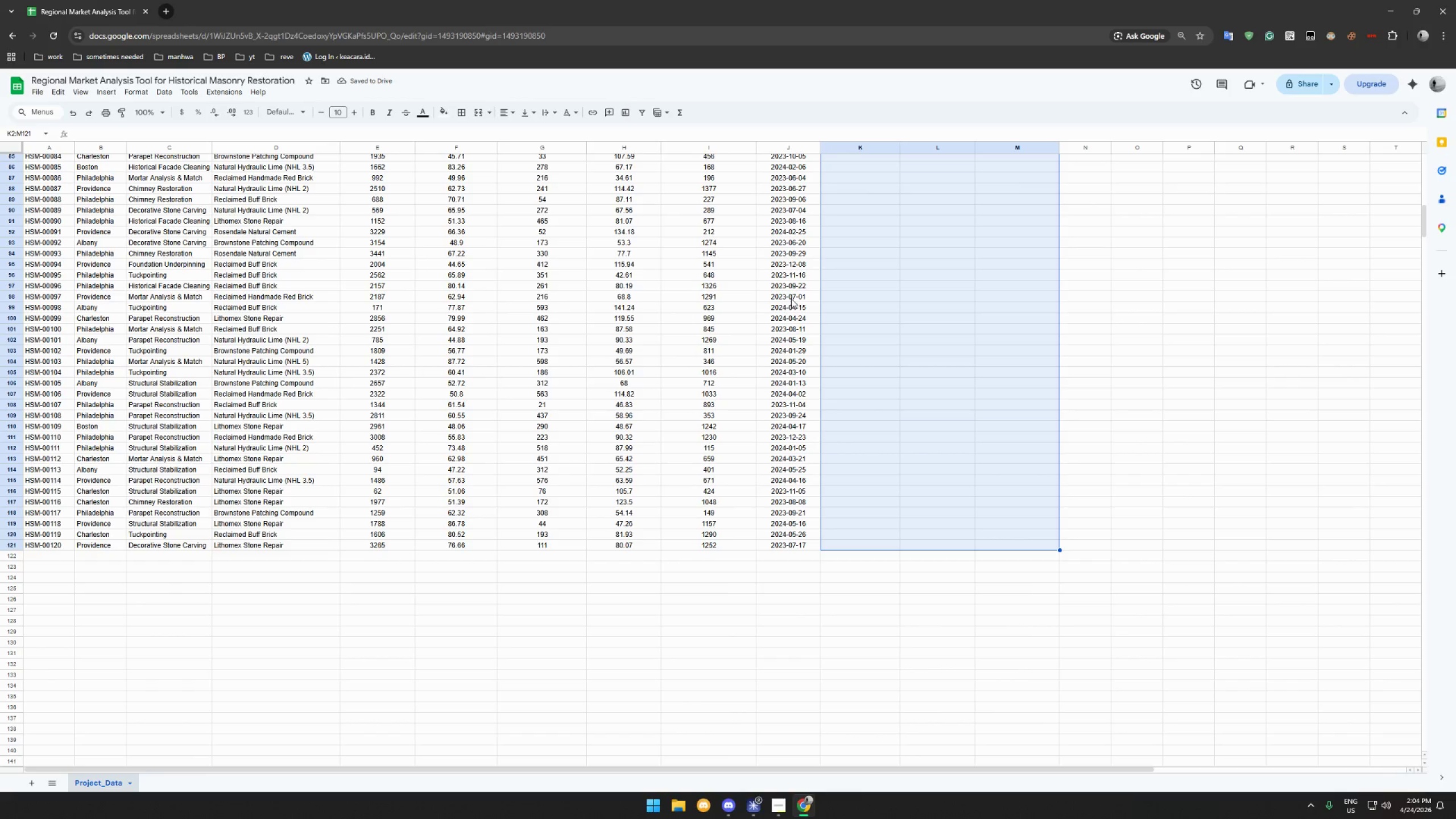 
scroll: coordinate [1026, 167], scroll_direction: up, amount: 50.0
 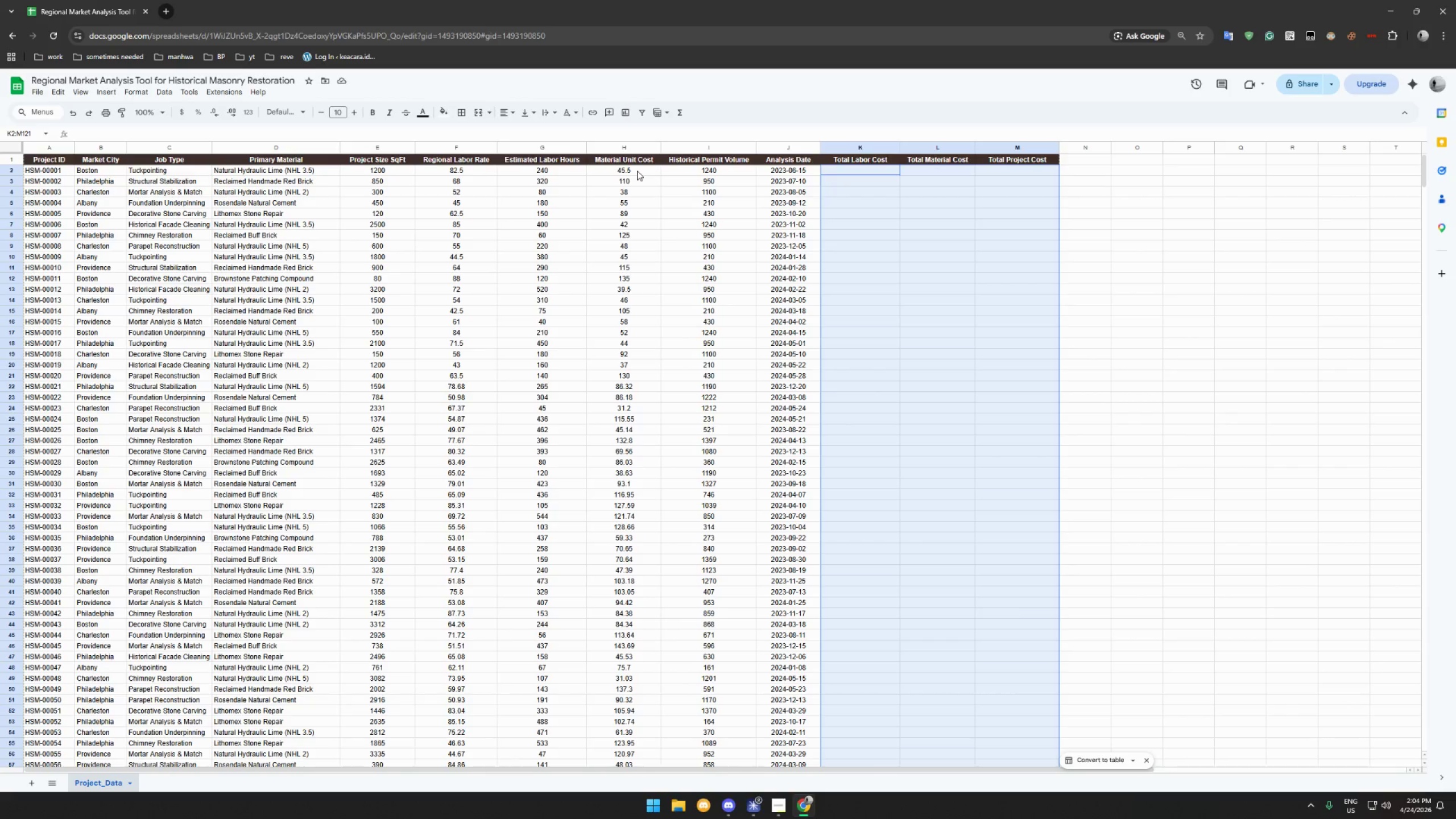 
wait(13.22)
 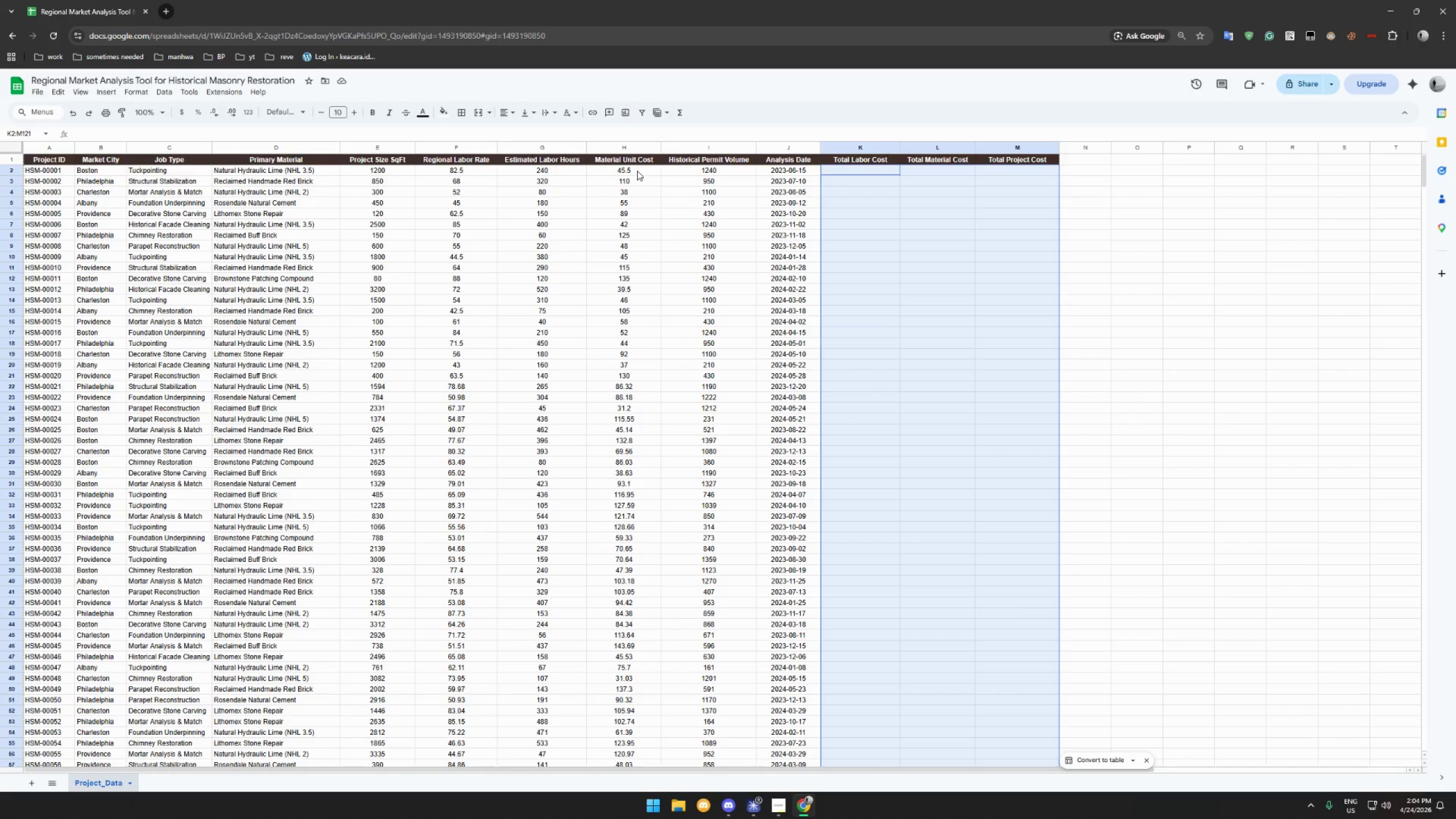 
left_click_drag(start_coordinate=[640, 169], to_coordinate=[641, 175])
 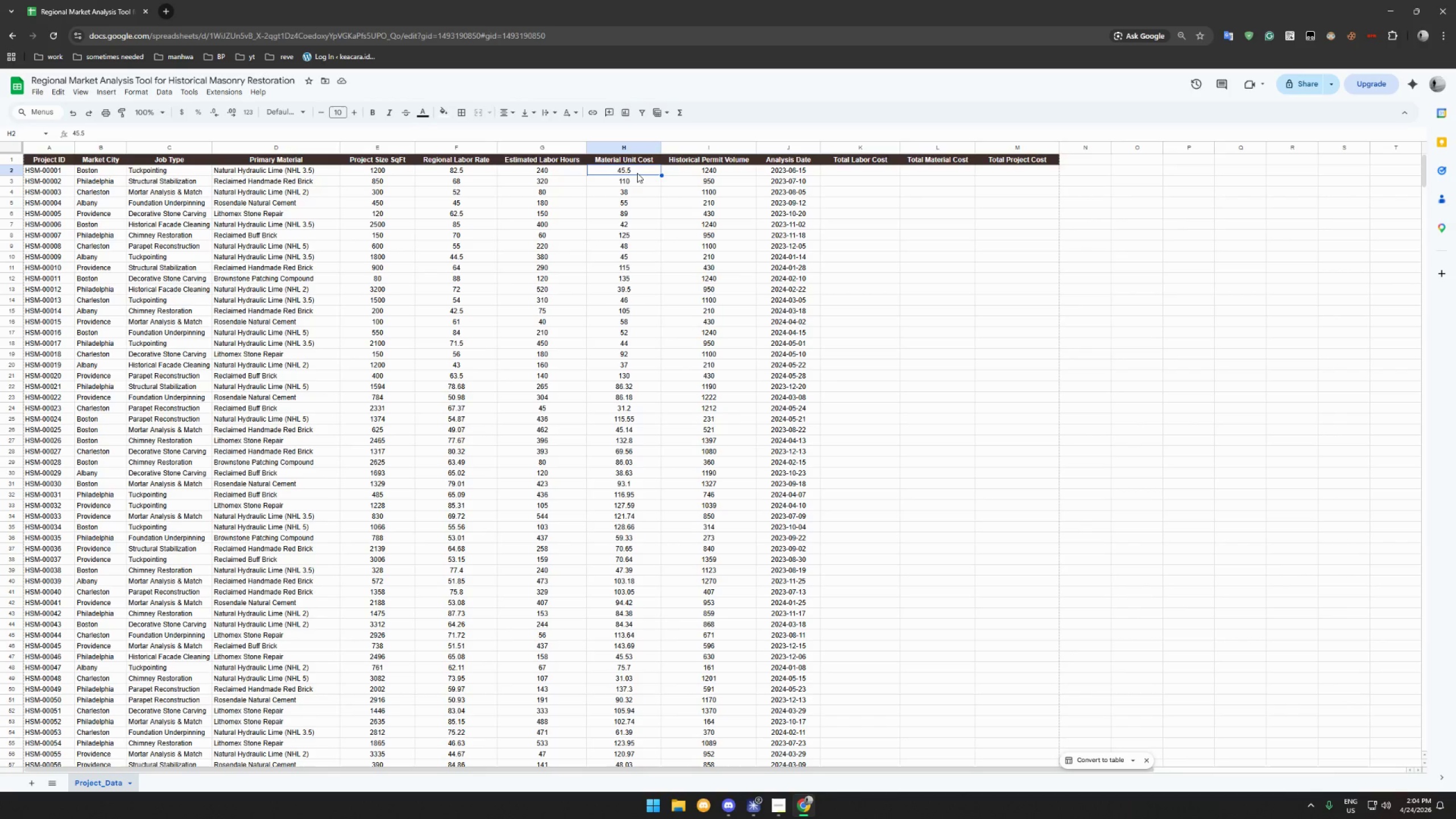 
left_click_drag(start_coordinate=[638, 172], to_coordinate=[627, 655])
 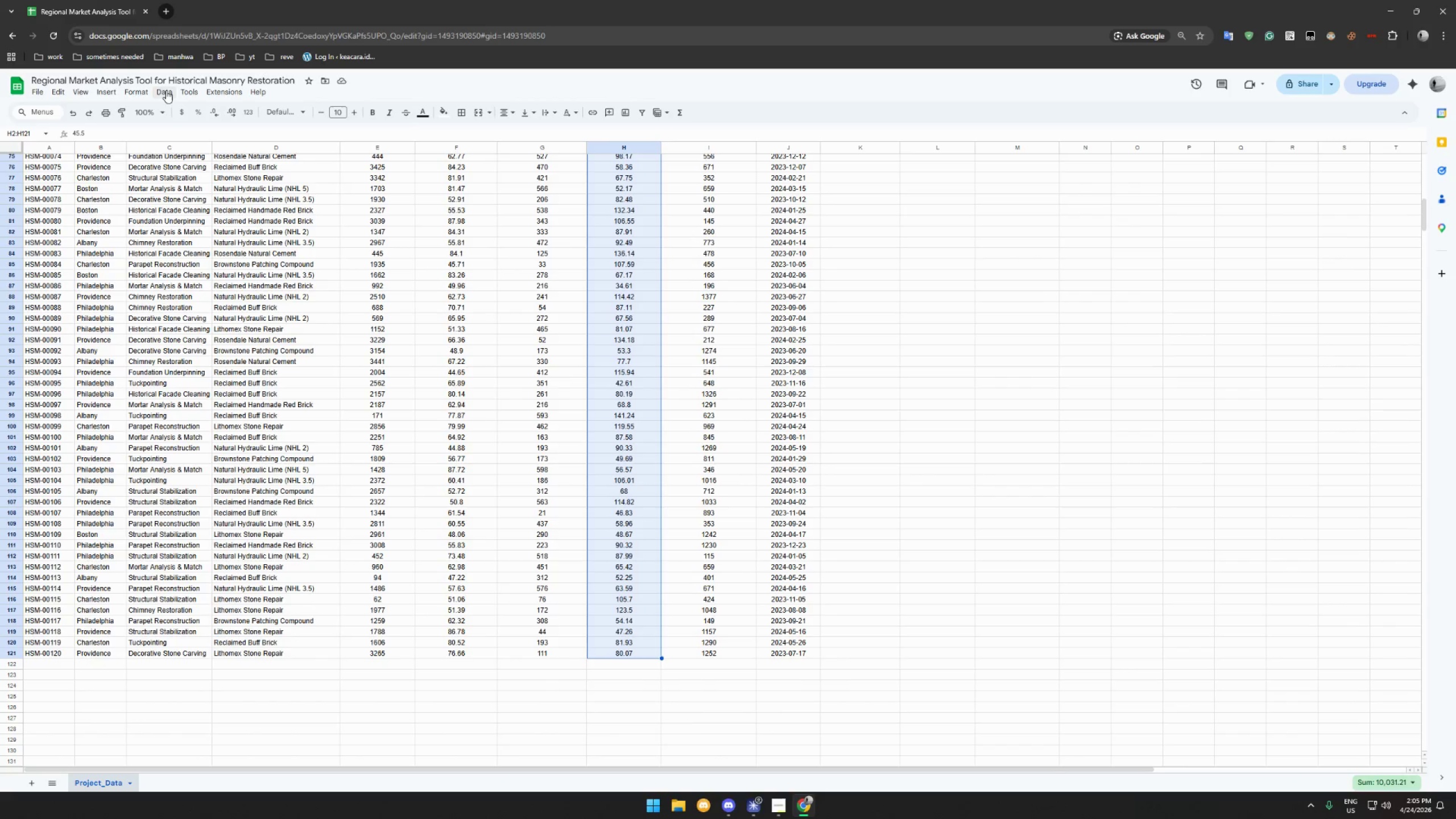 
left_click([129, 91])
 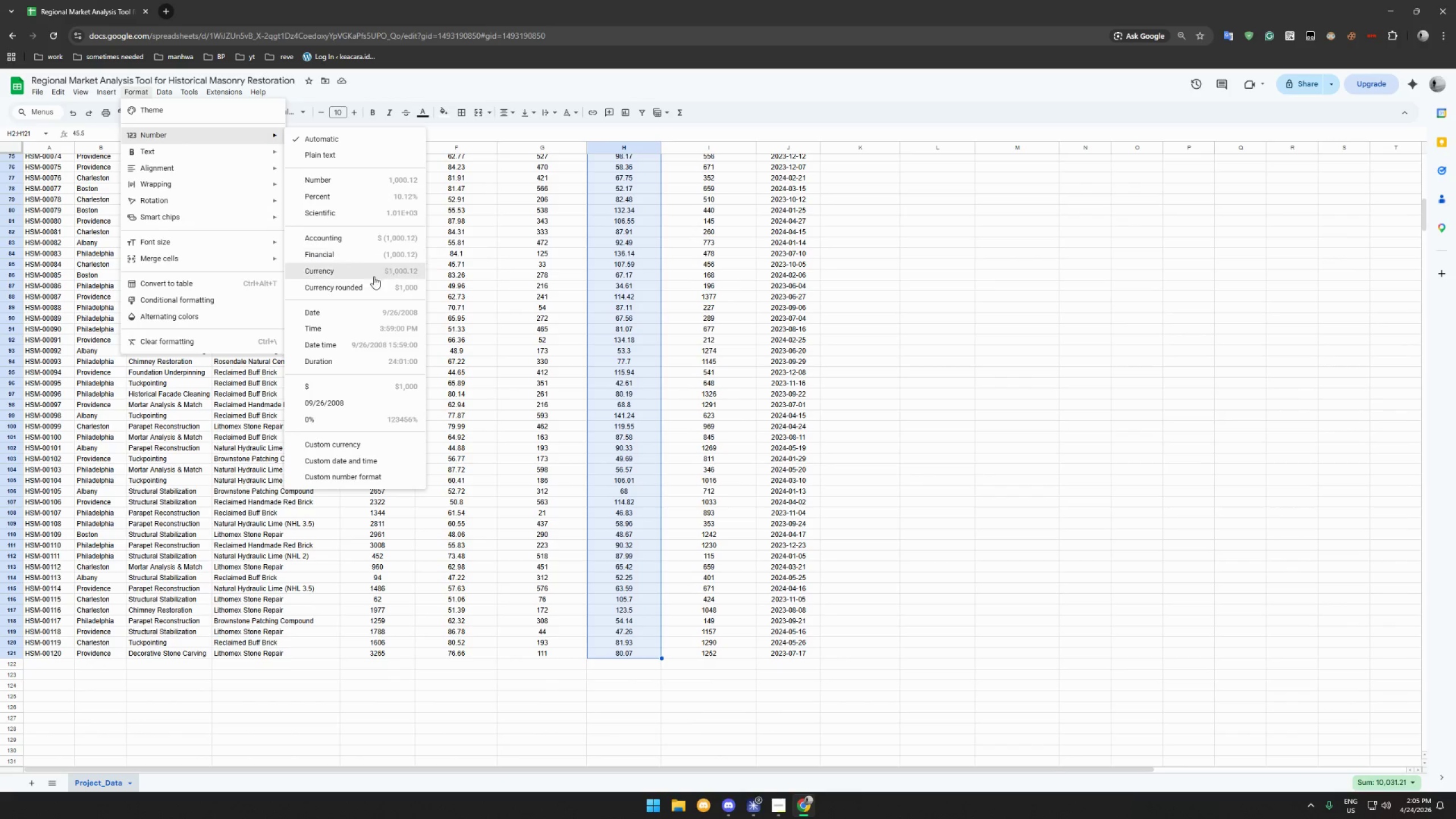 
left_click([382, 268])
 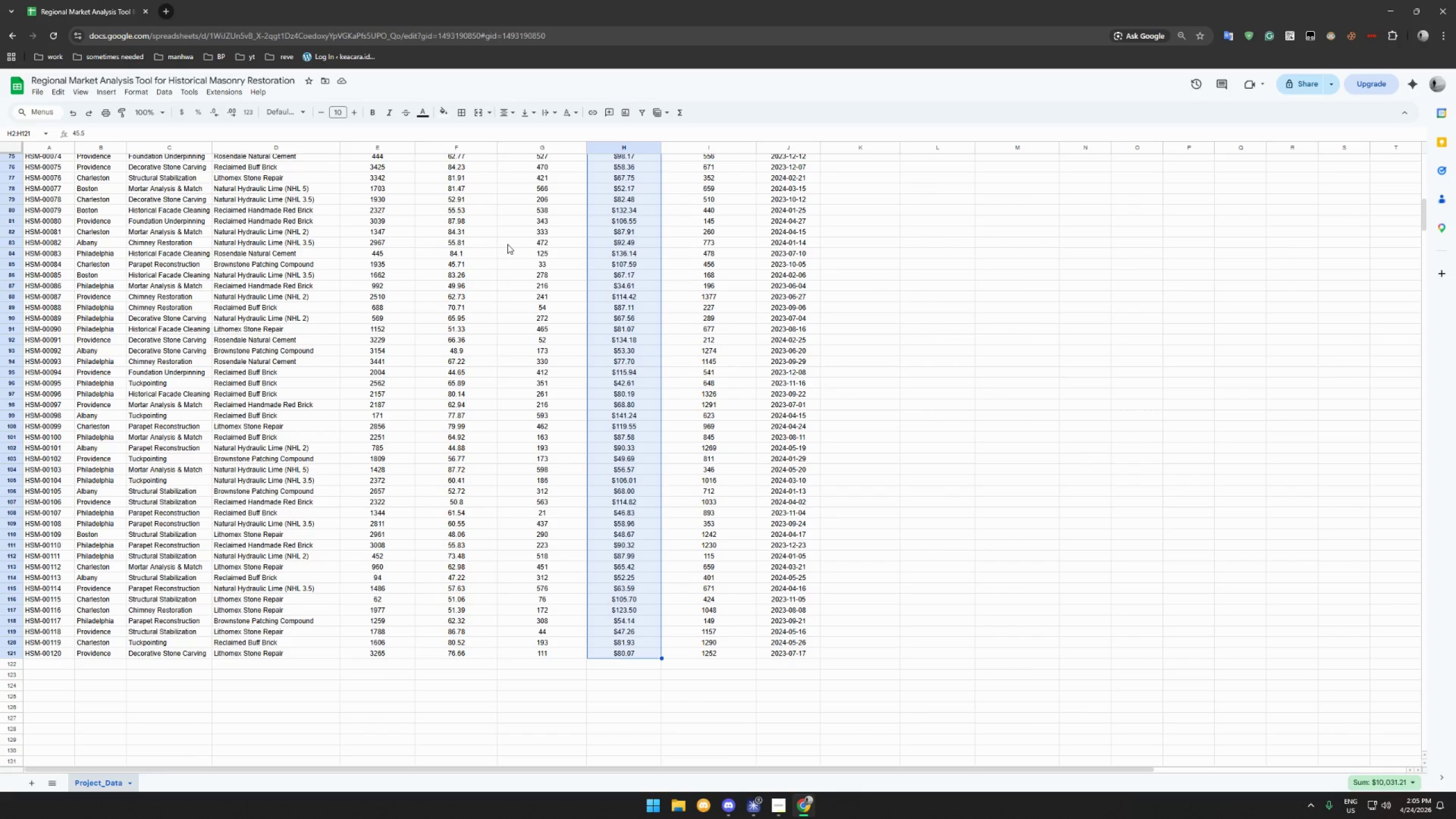 
wait(12.73)
 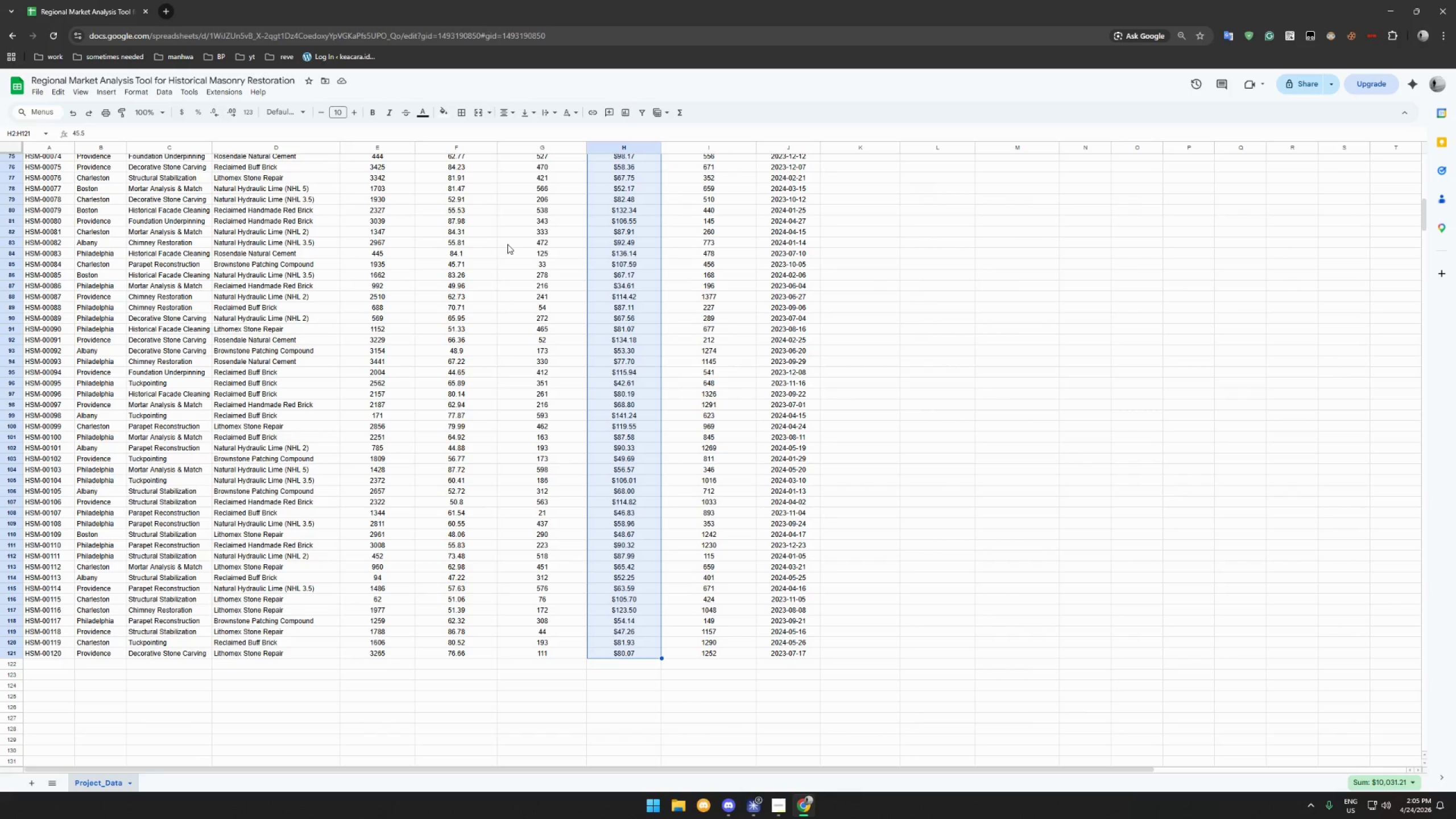 
scroll: coordinate [599, 373], scroll_direction: up, amount: 47.0
 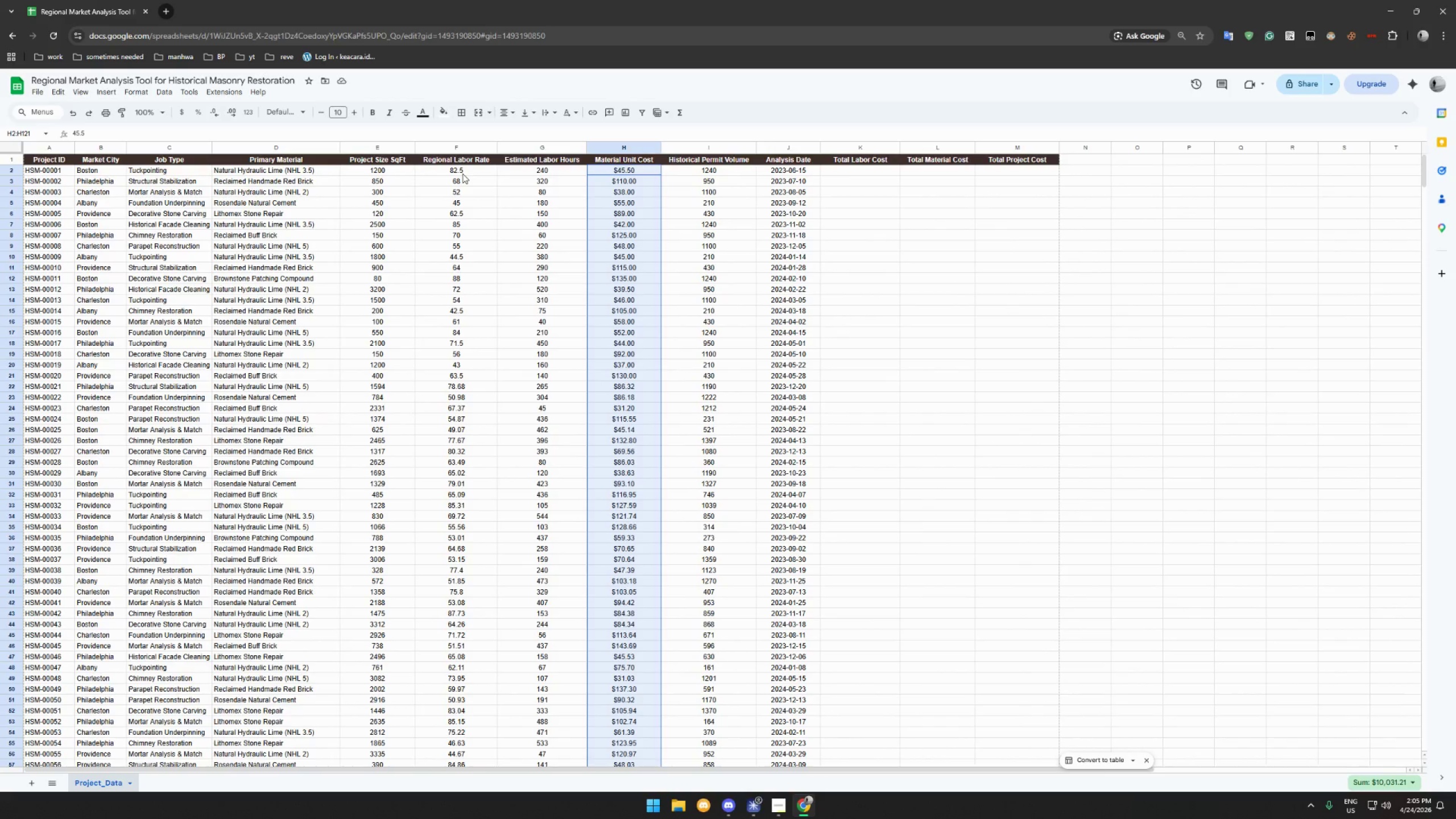 
left_click([464, 171])
 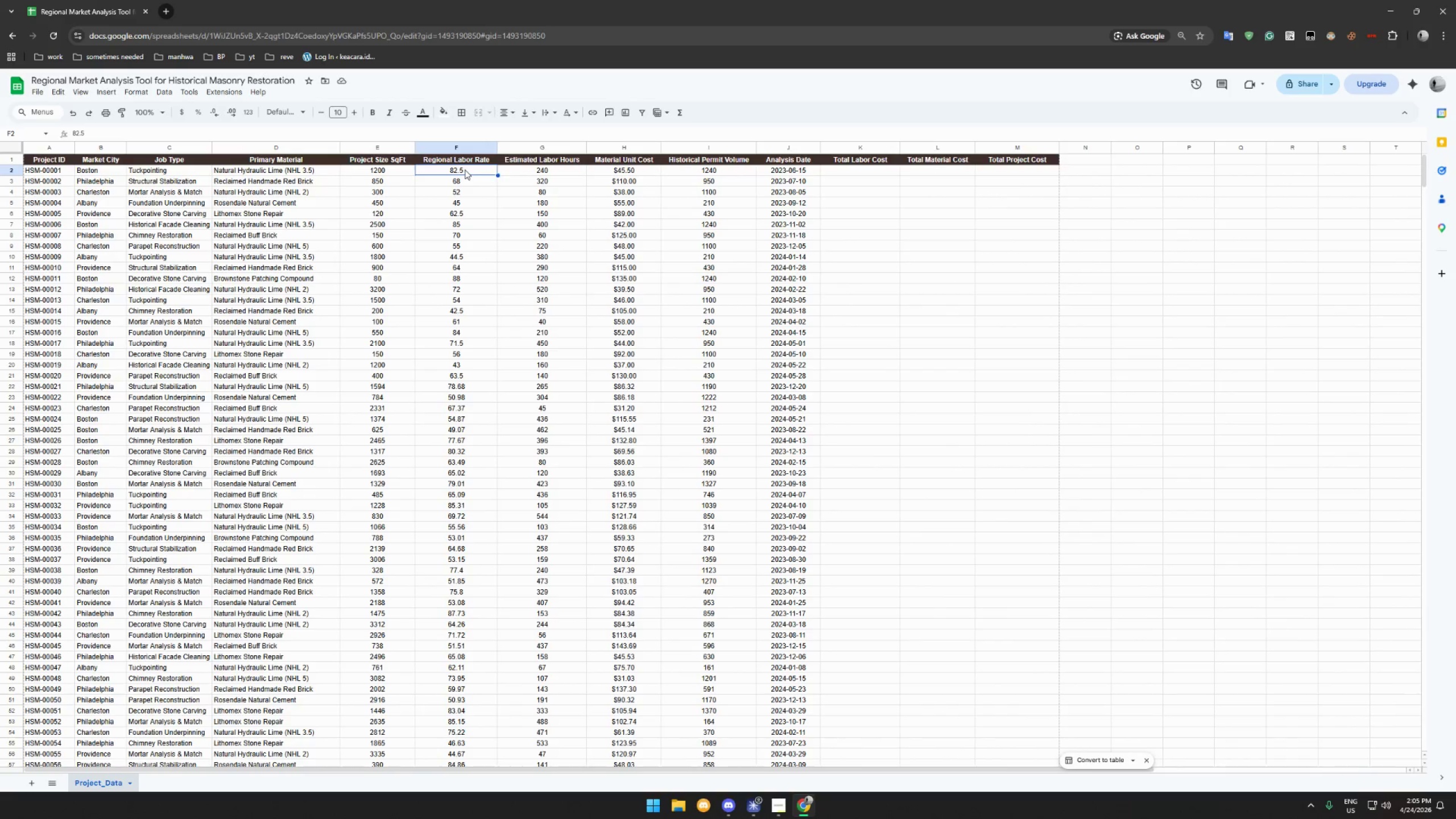 
left_click_drag(start_coordinate=[465, 169], to_coordinate=[466, 675])
 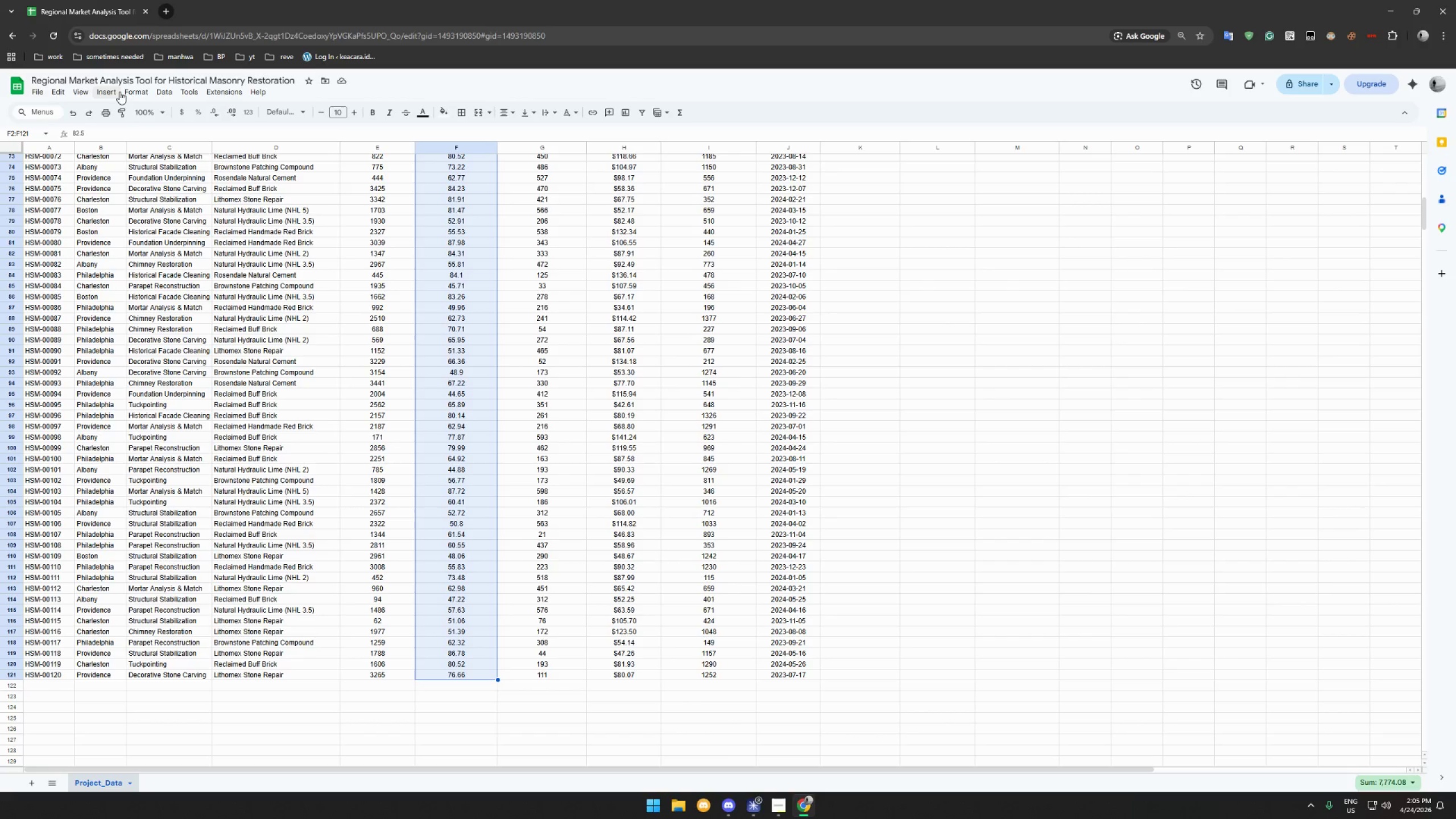 
left_click([133, 94])
 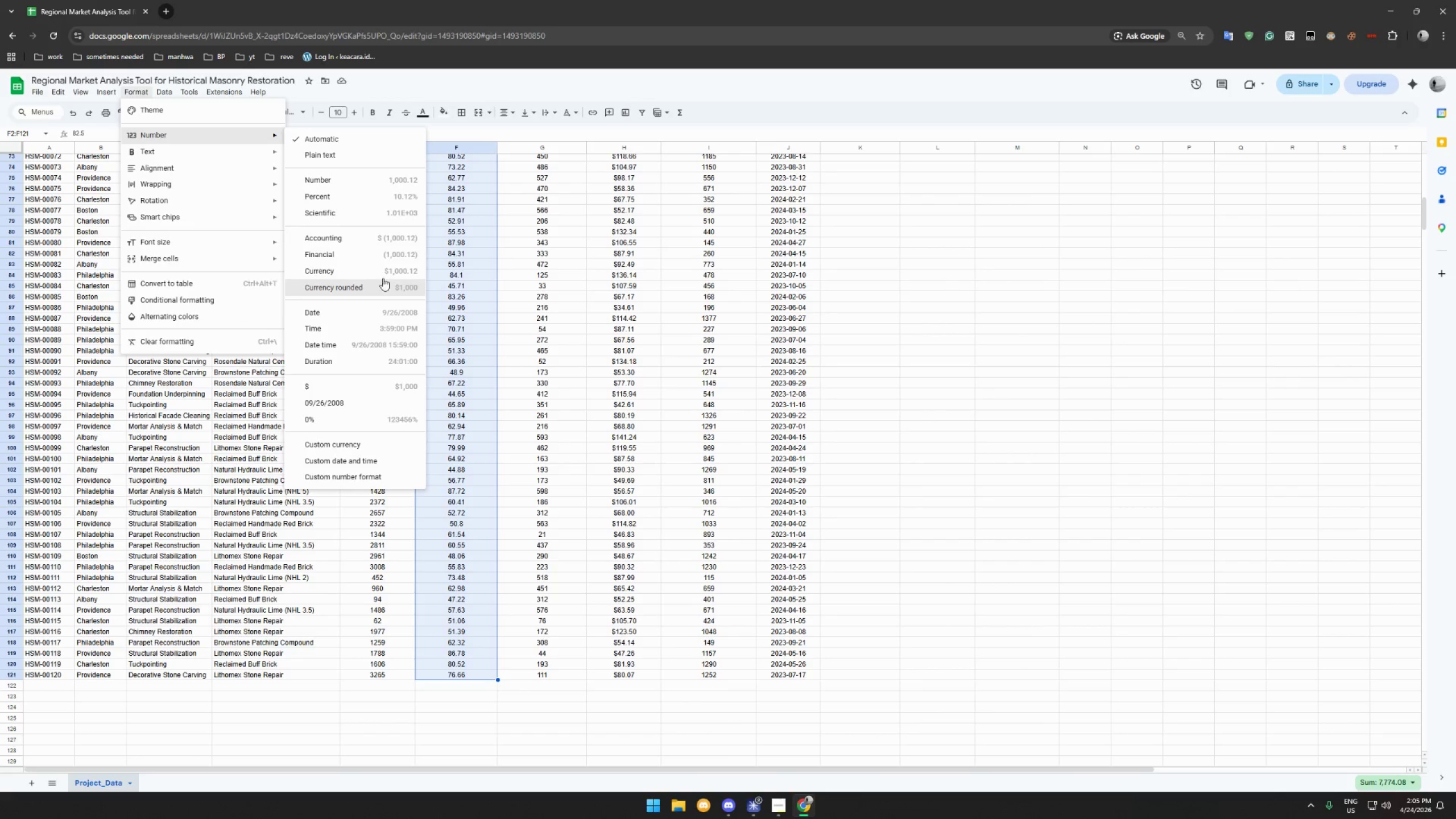 
left_click([384, 272])
 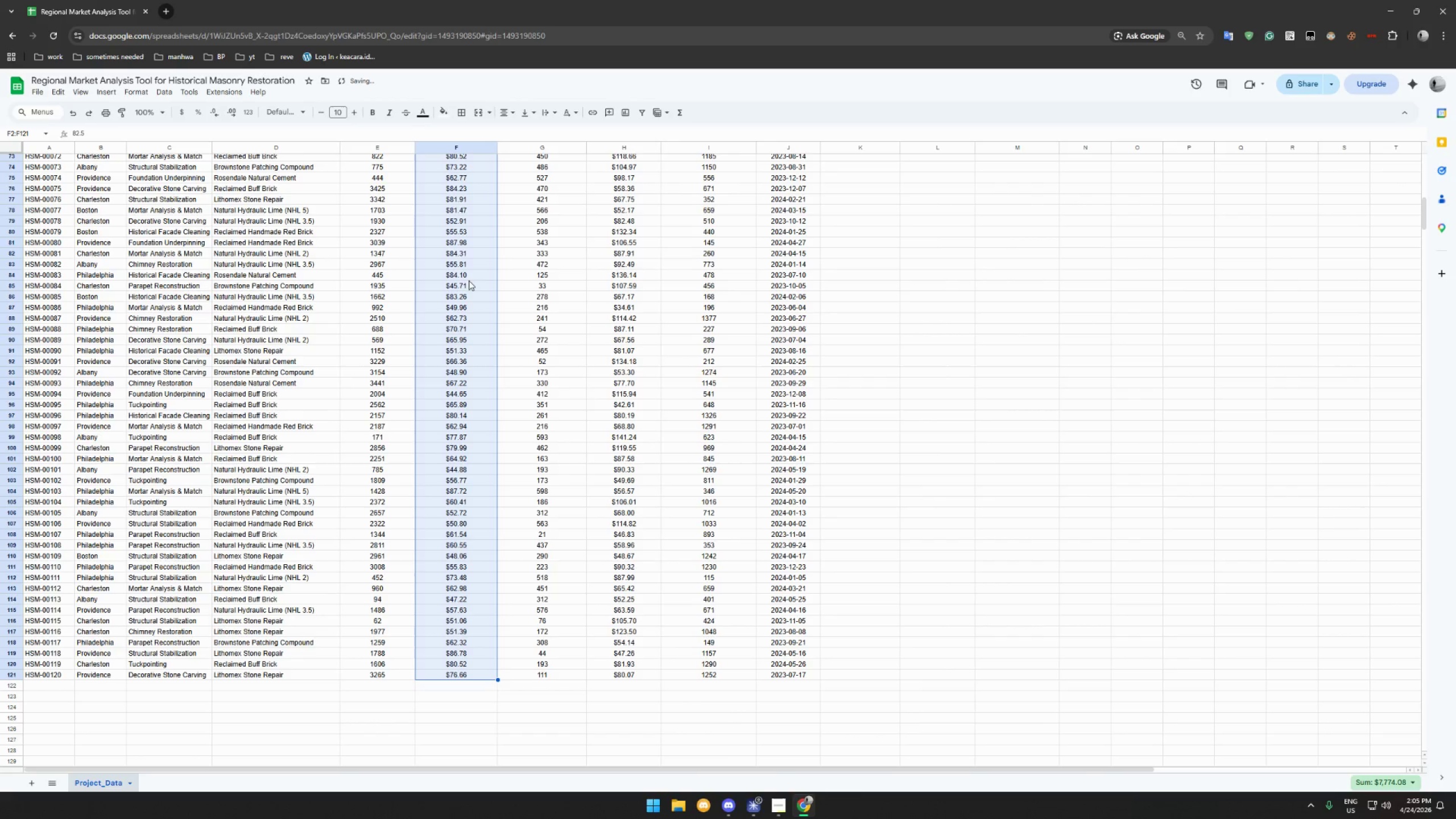 
scroll: coordinate [465, 268], scroll_direction: up, amount: 46.0
 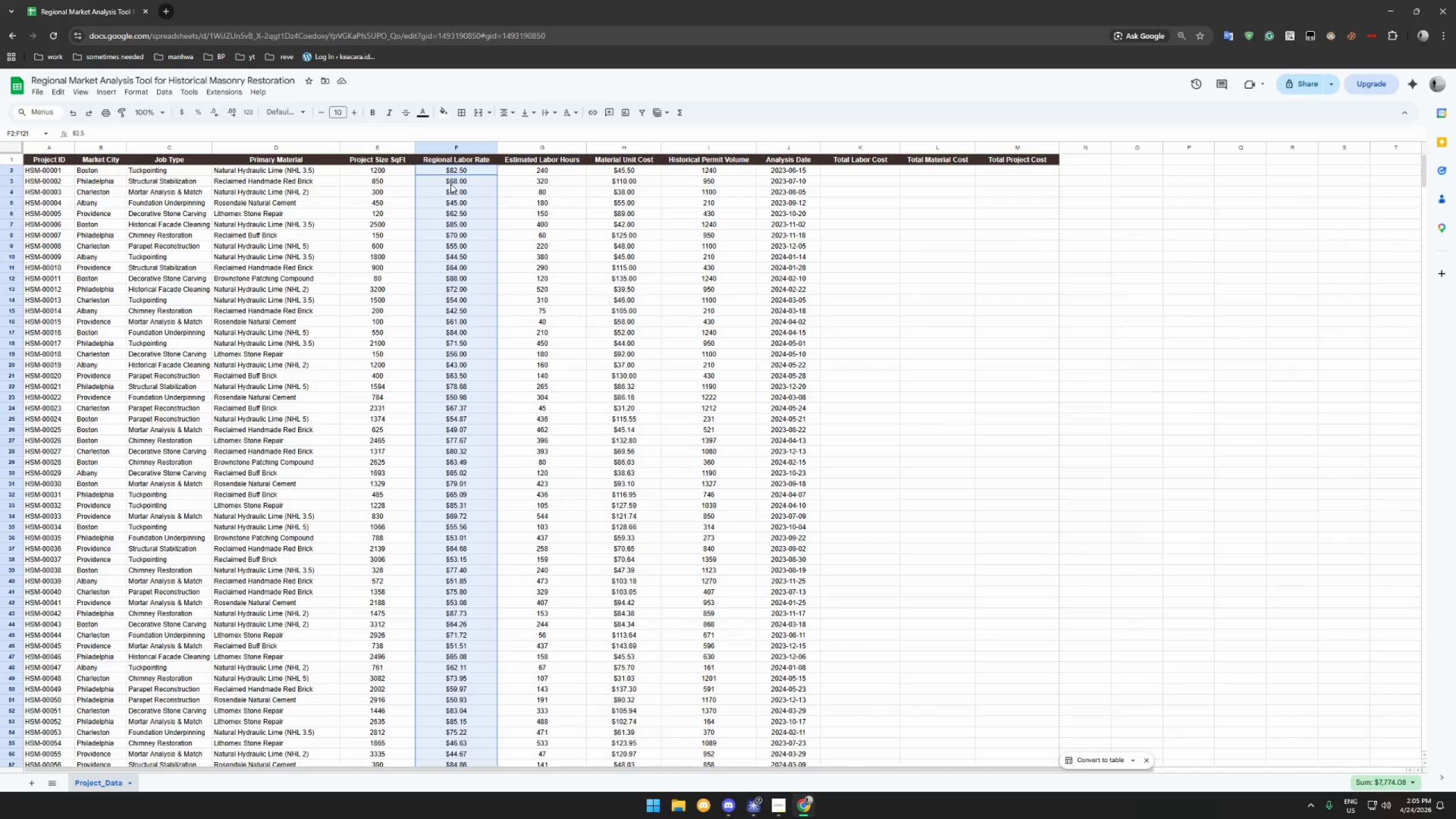 
left_click([451, 184])
 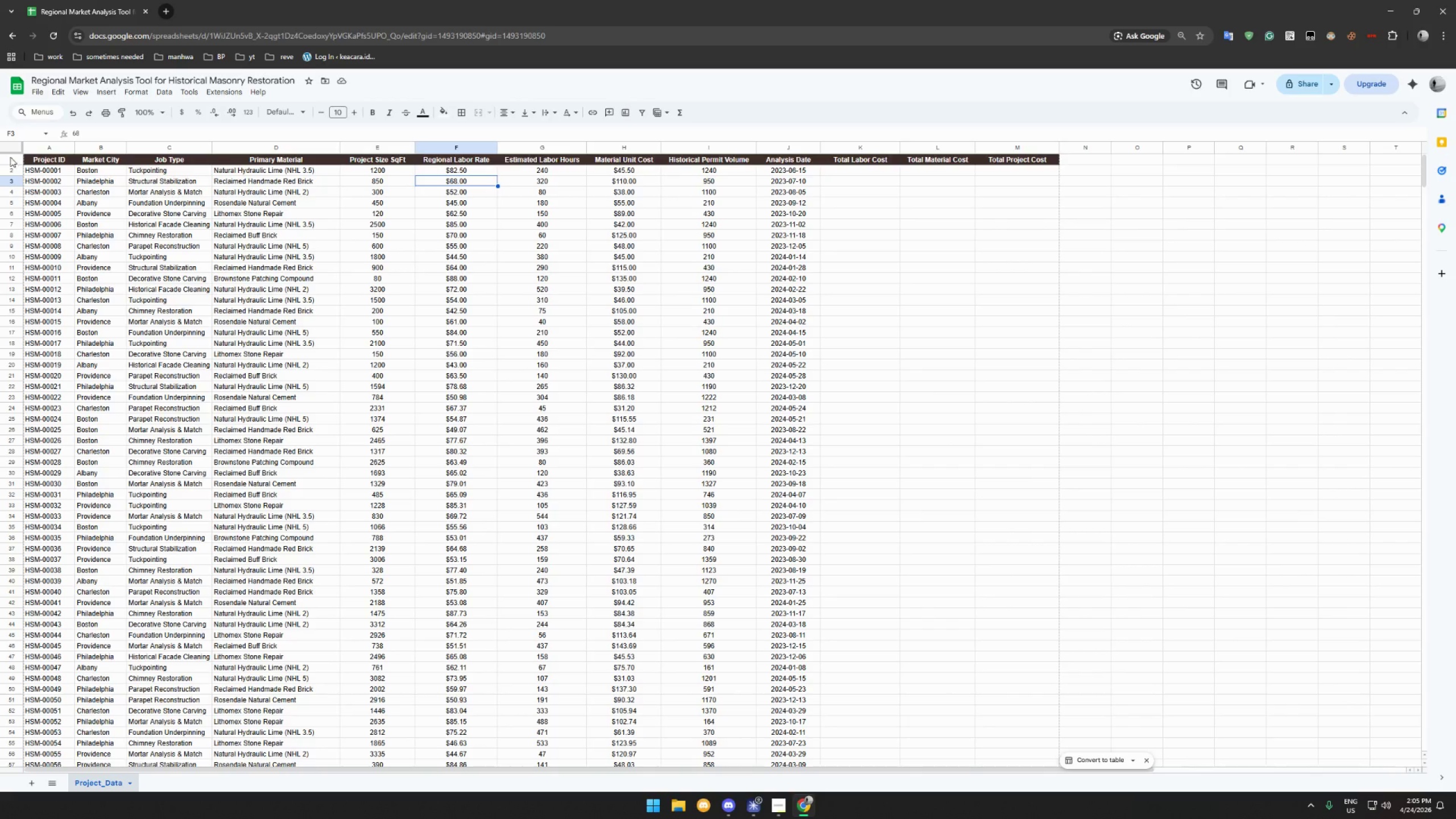 
left_click([10, 157])
 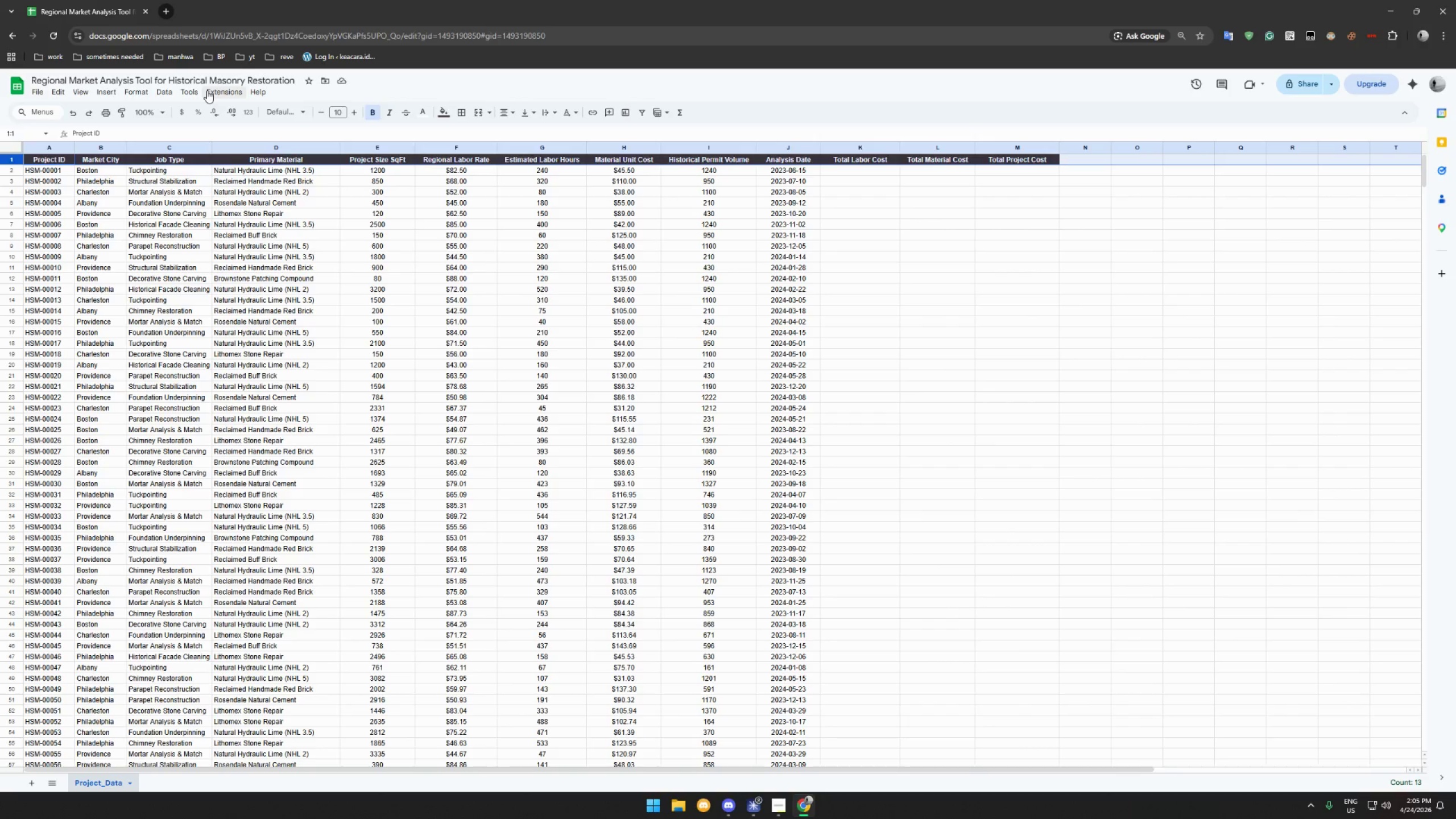 
wait(5.75)
 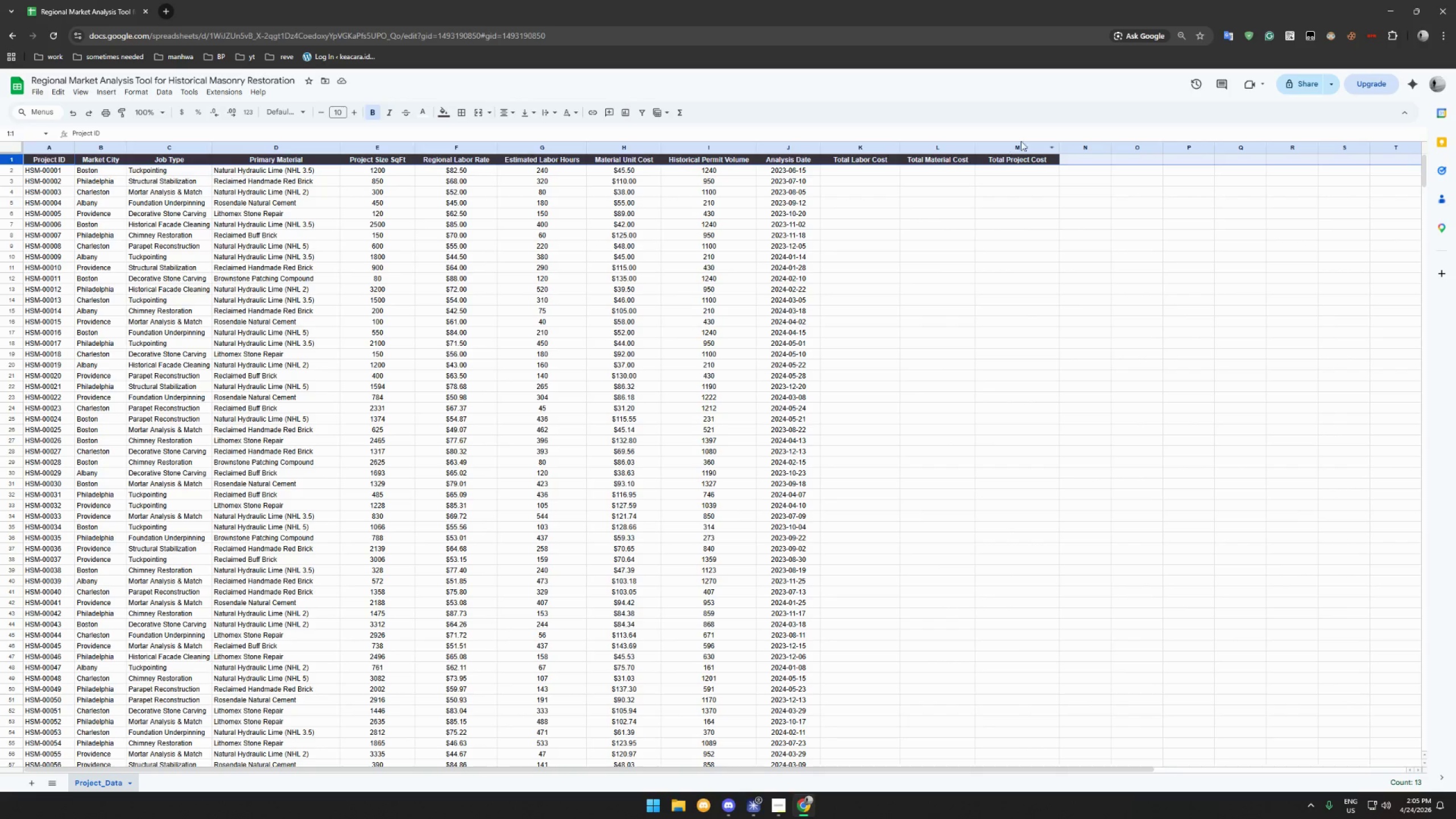 
left_click([75, 94])
 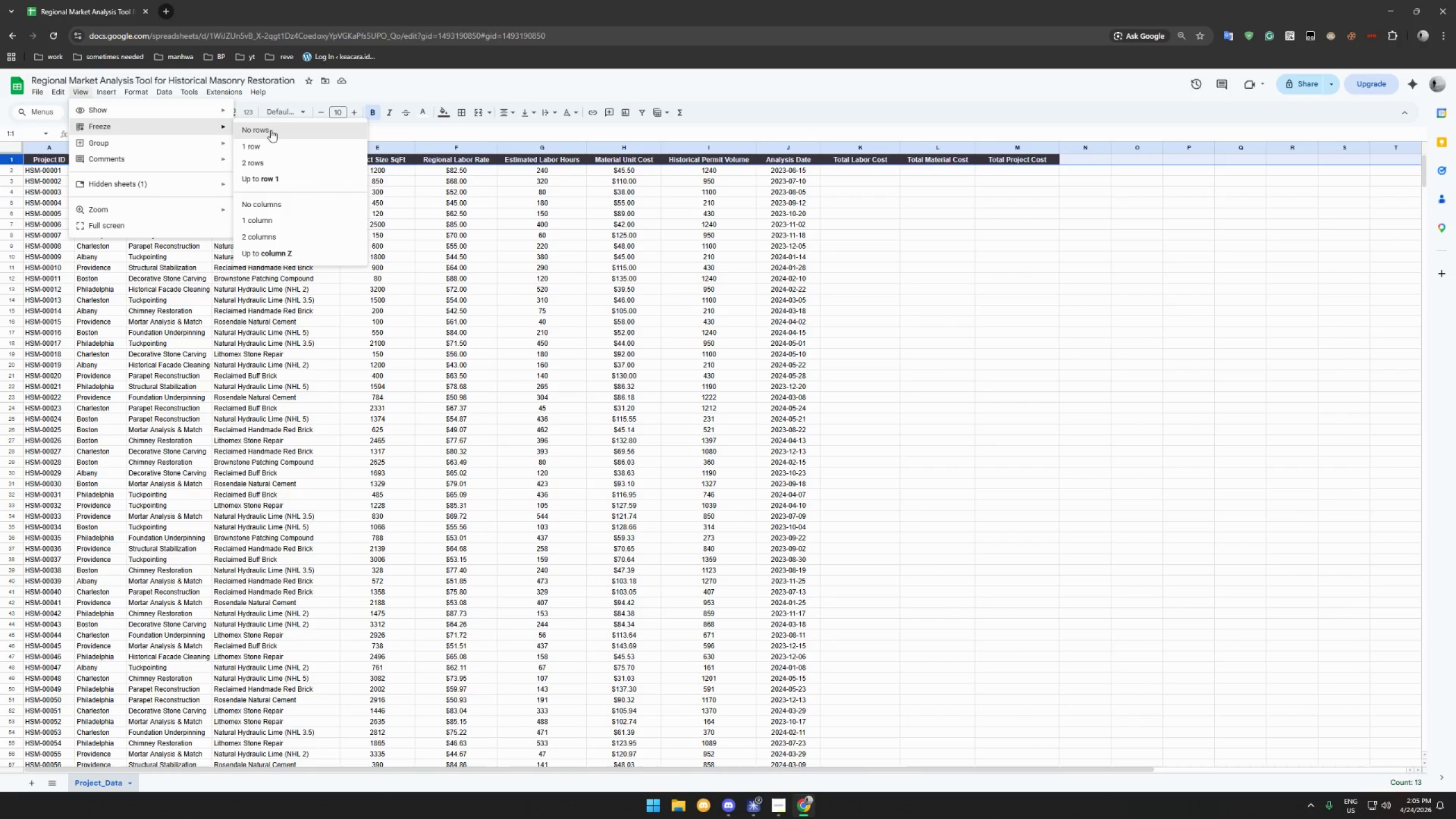 
left_click([271, 143])
 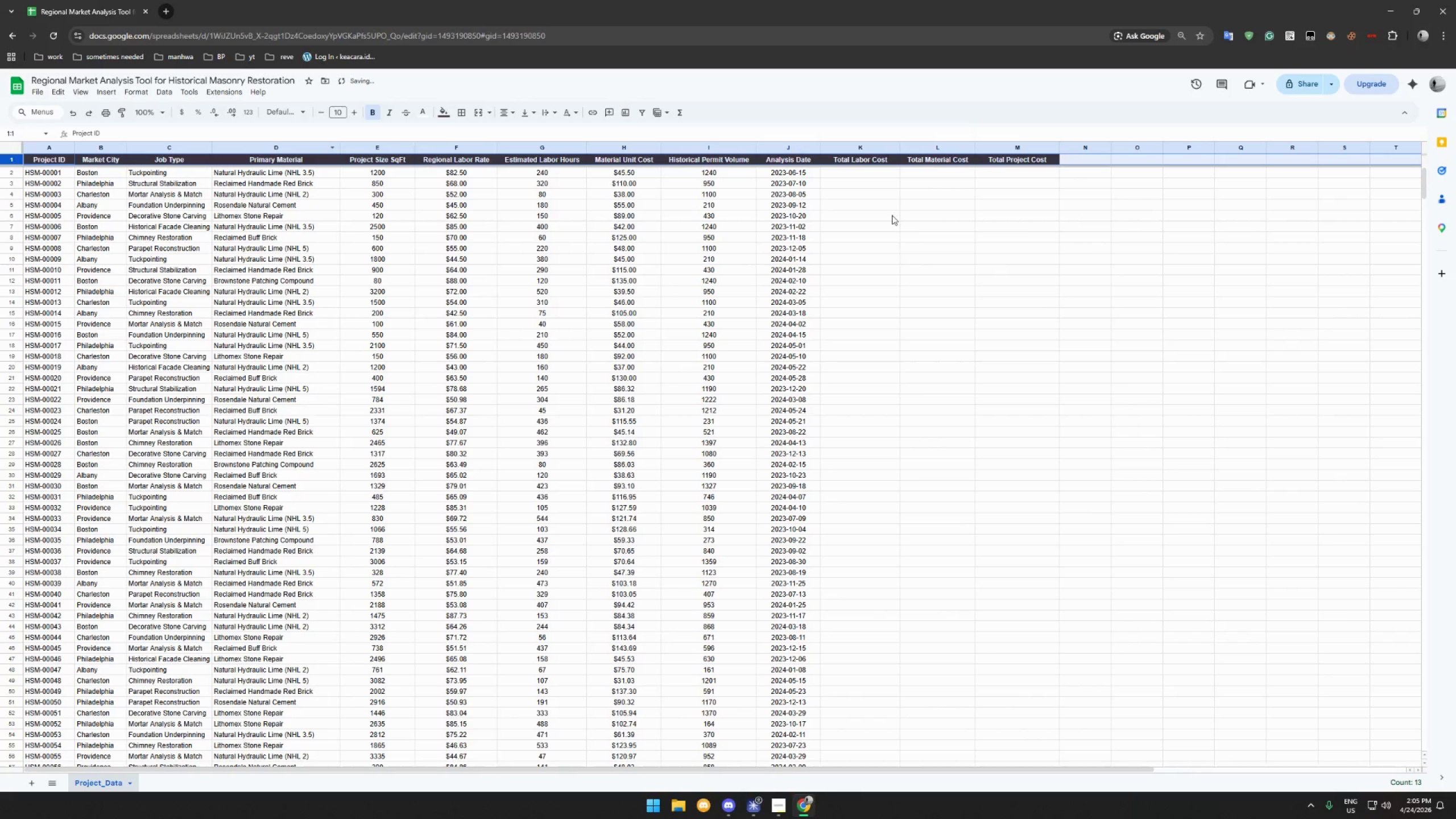 
left_click([881, 198])
 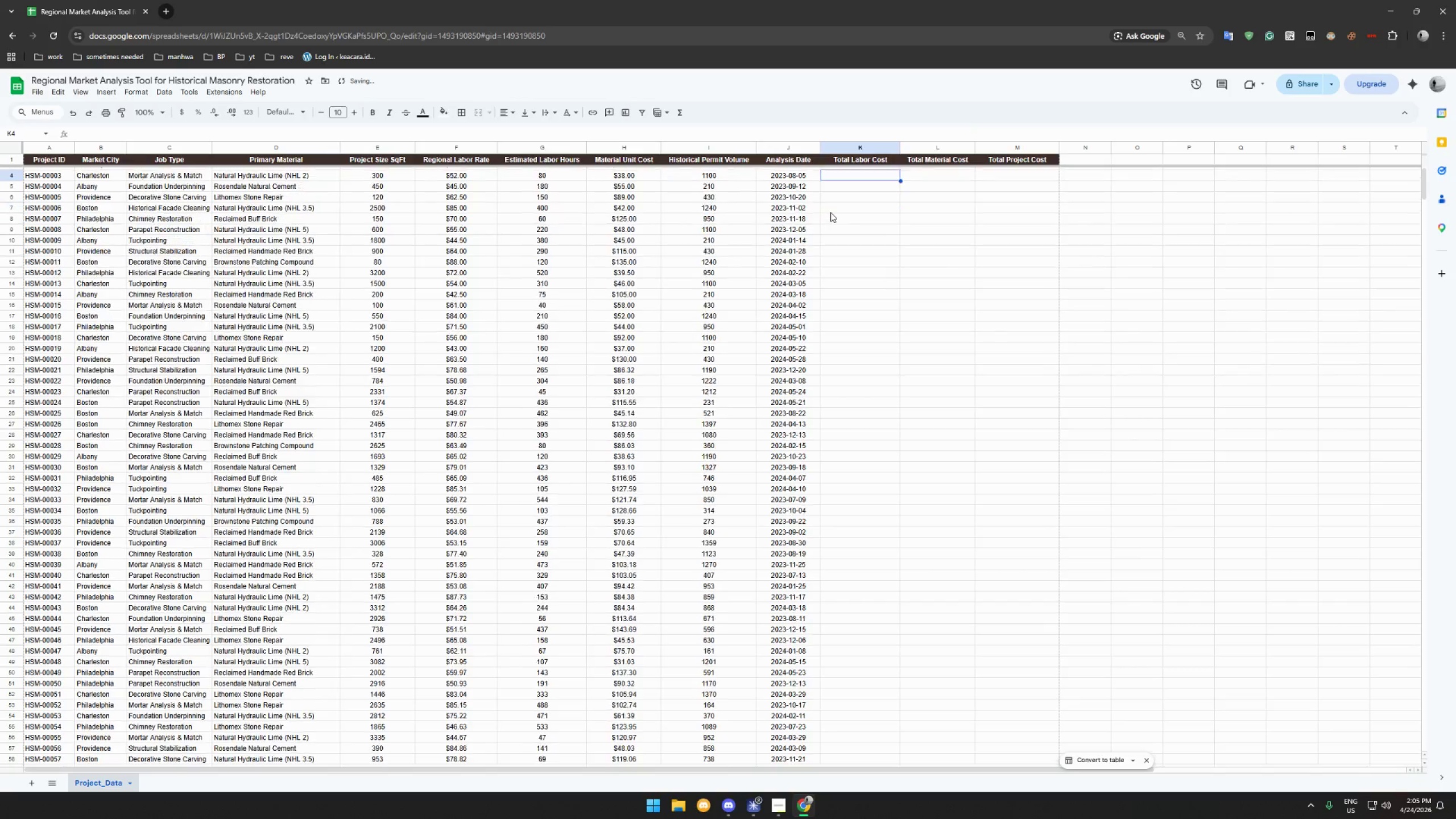 
scroll: coordinate [490, 271], scroll_direction: up, amount: 25.0
 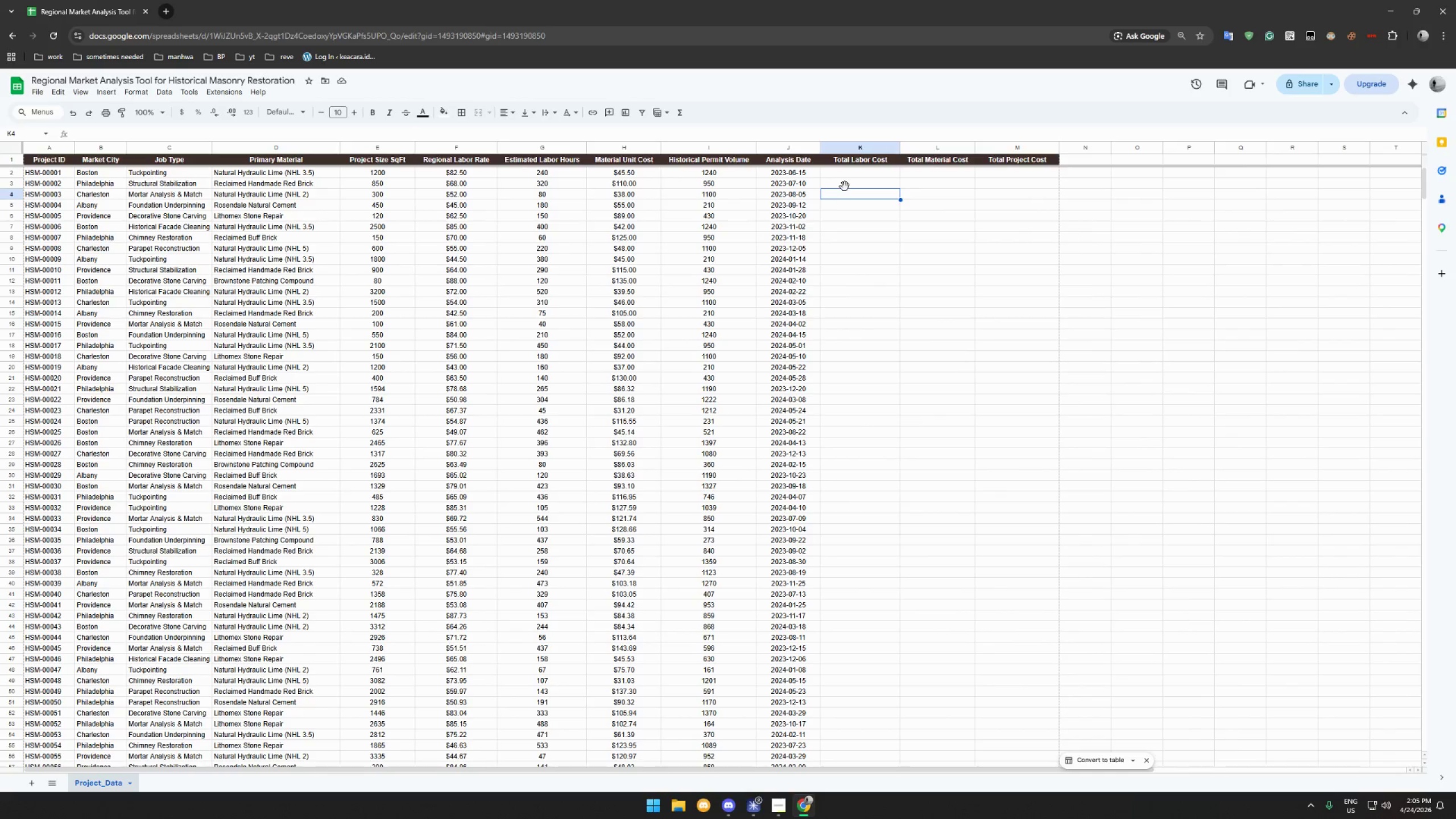 
left_click([851, 173])
 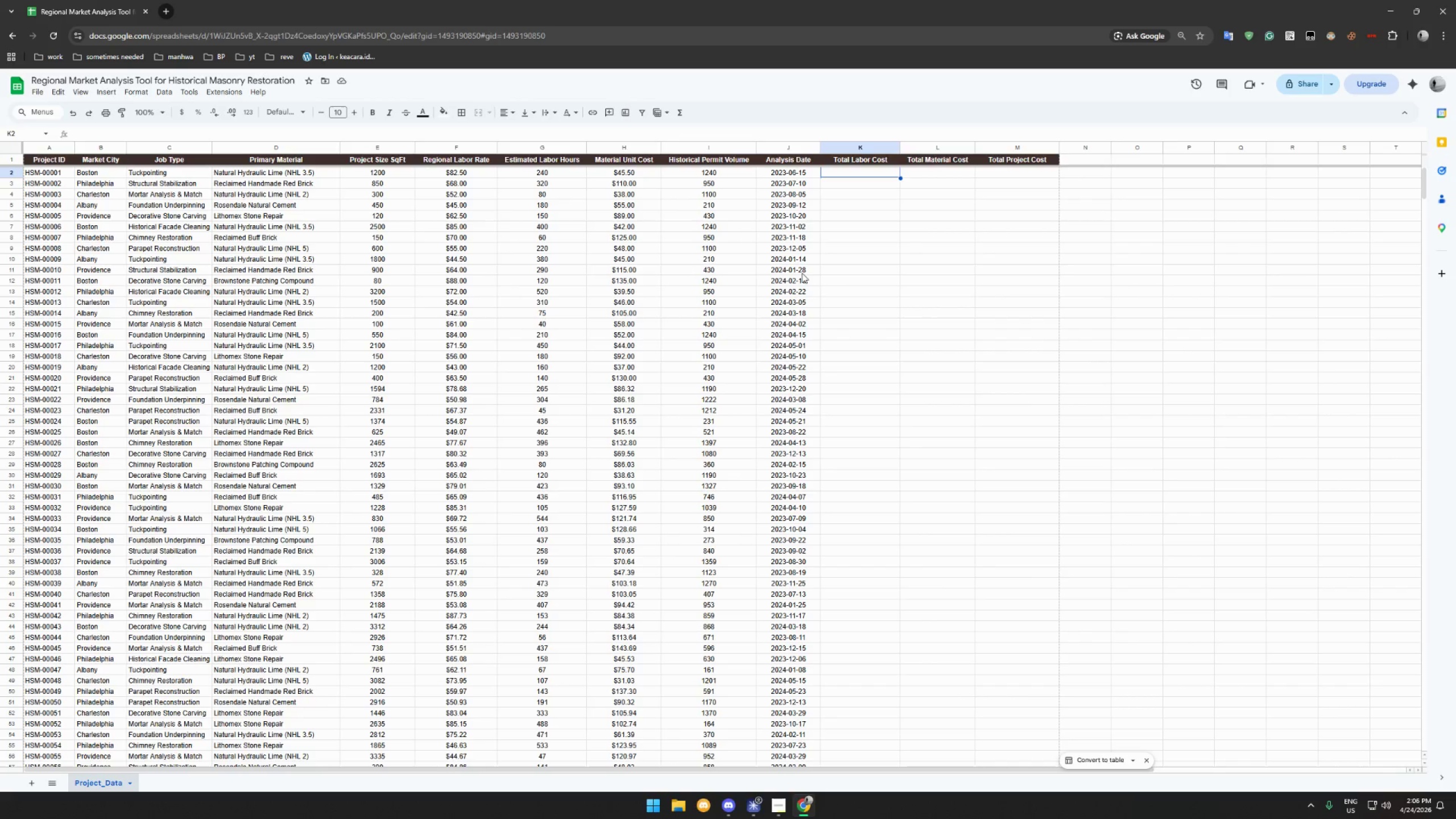 
wait(11.22)
 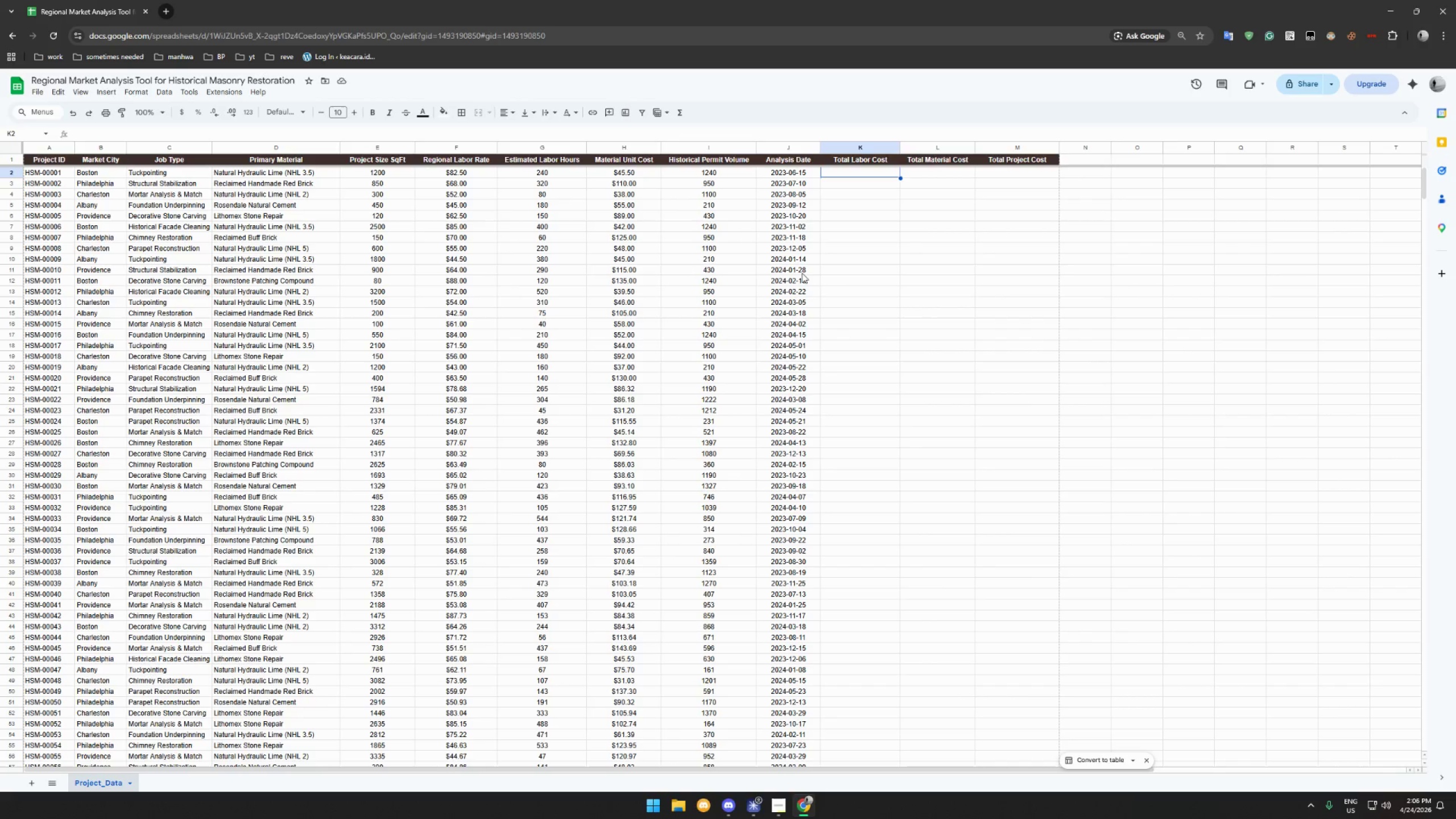 
type(=F2*G2)
 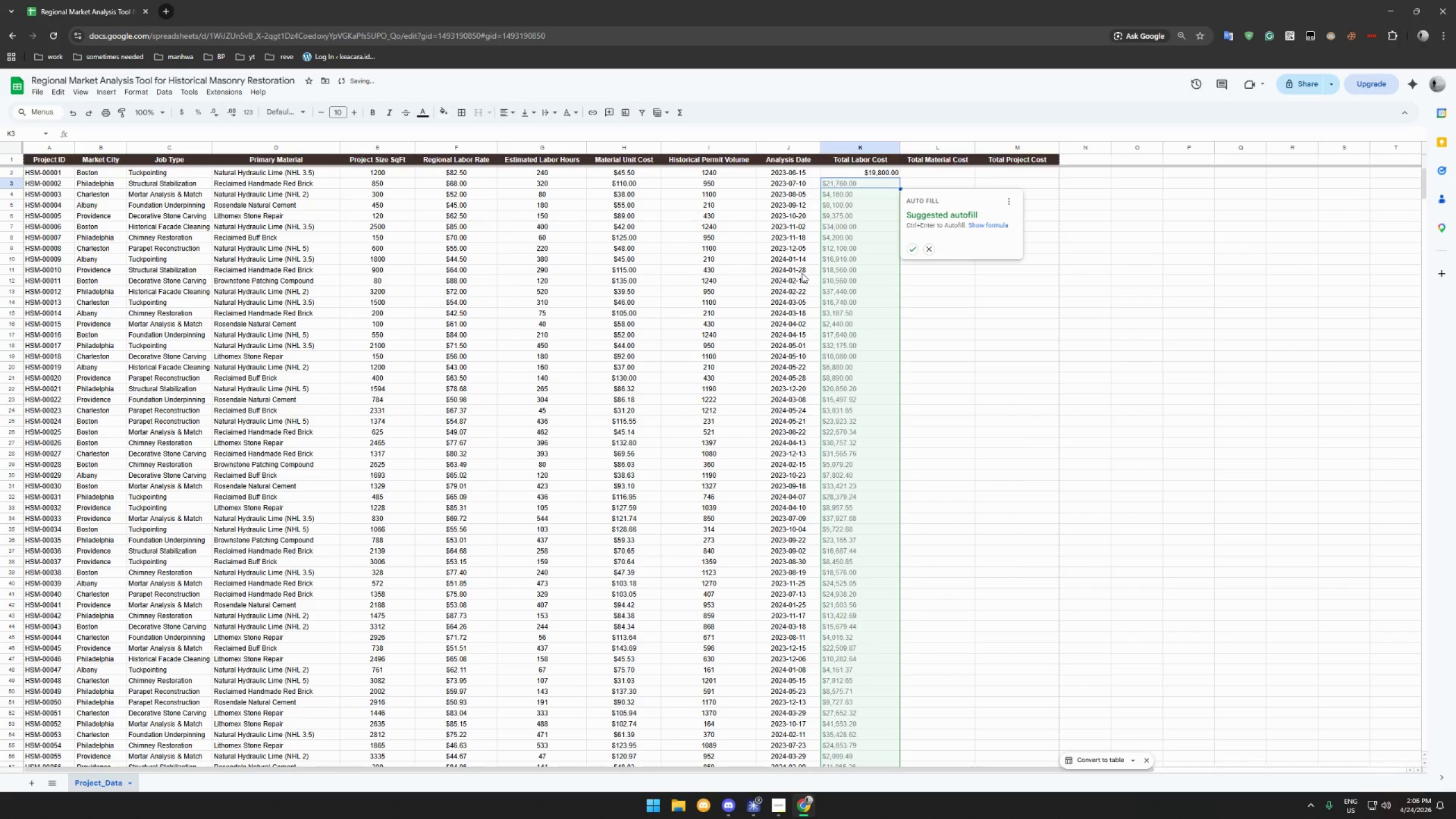 
 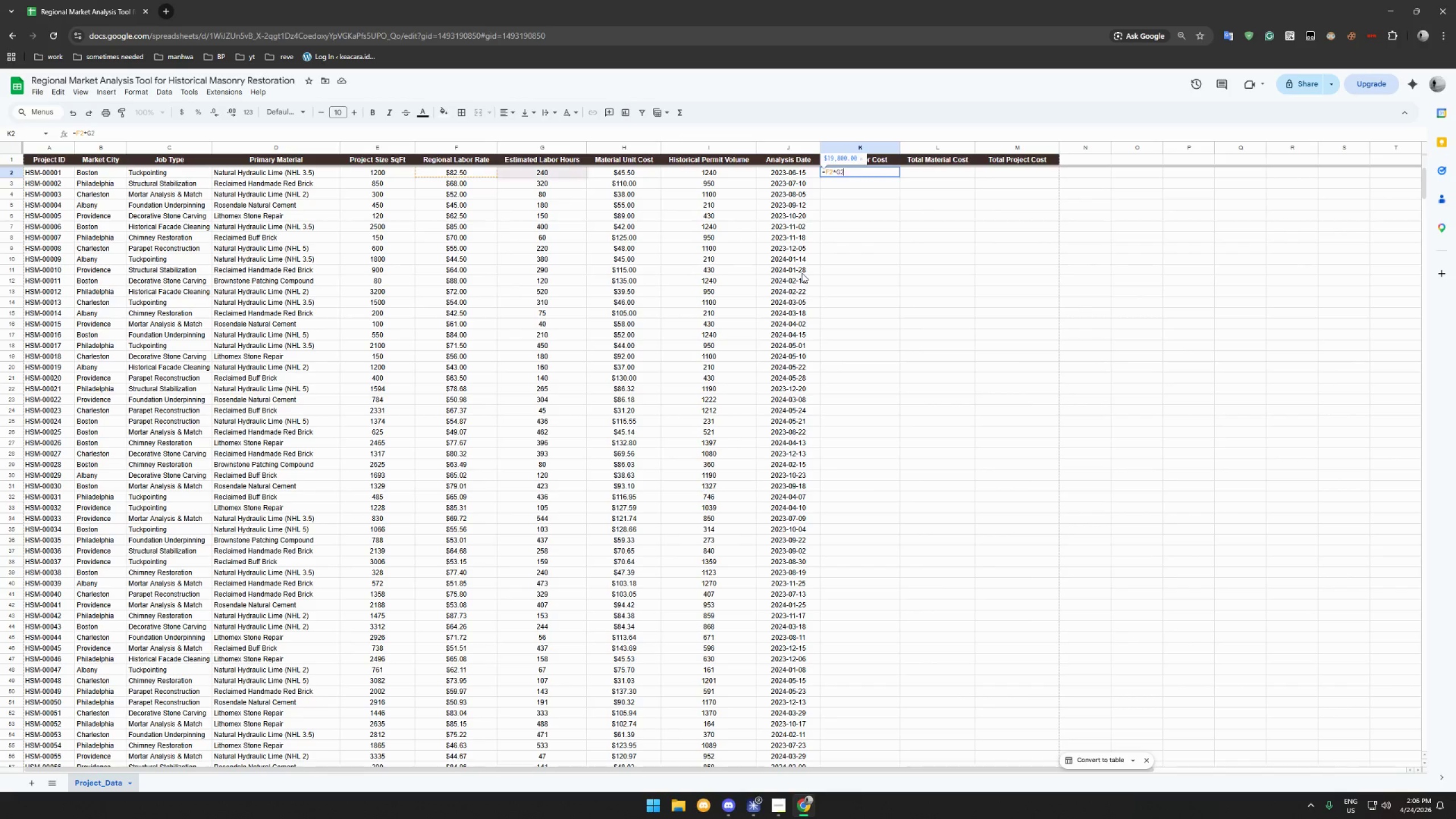 
key(Enter)
 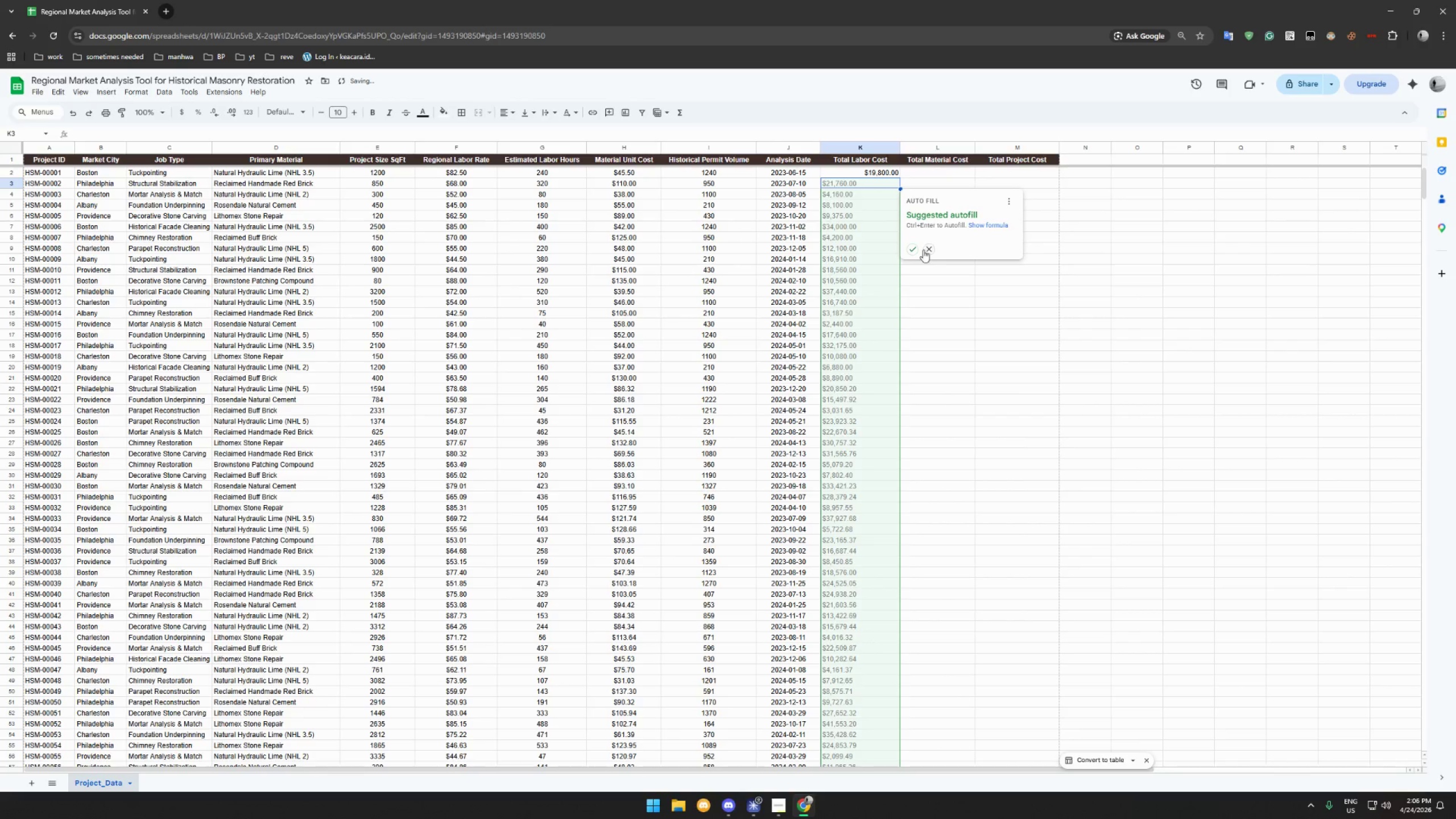 
left_click([914, 249])
 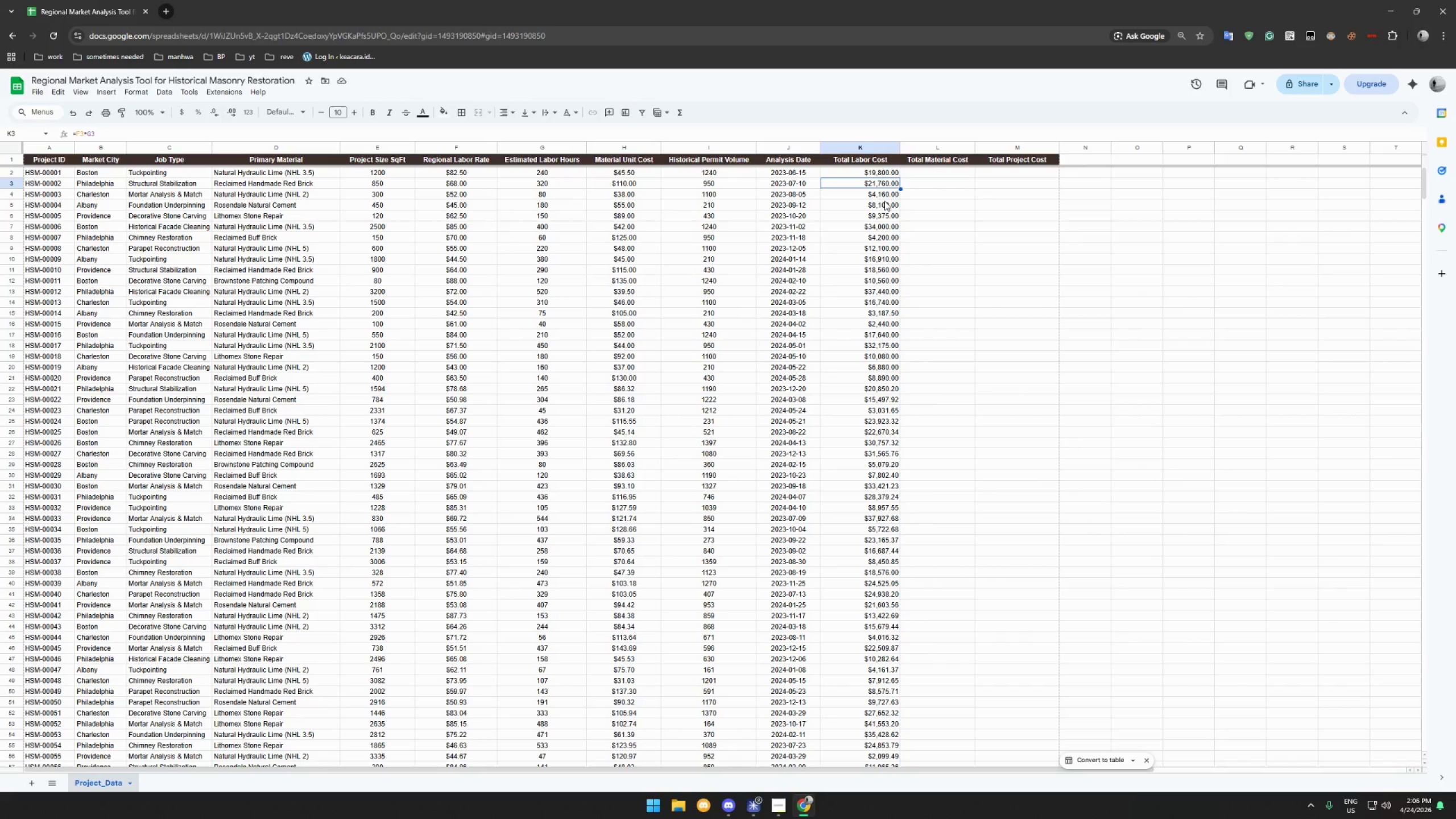 
wait(20.12)
 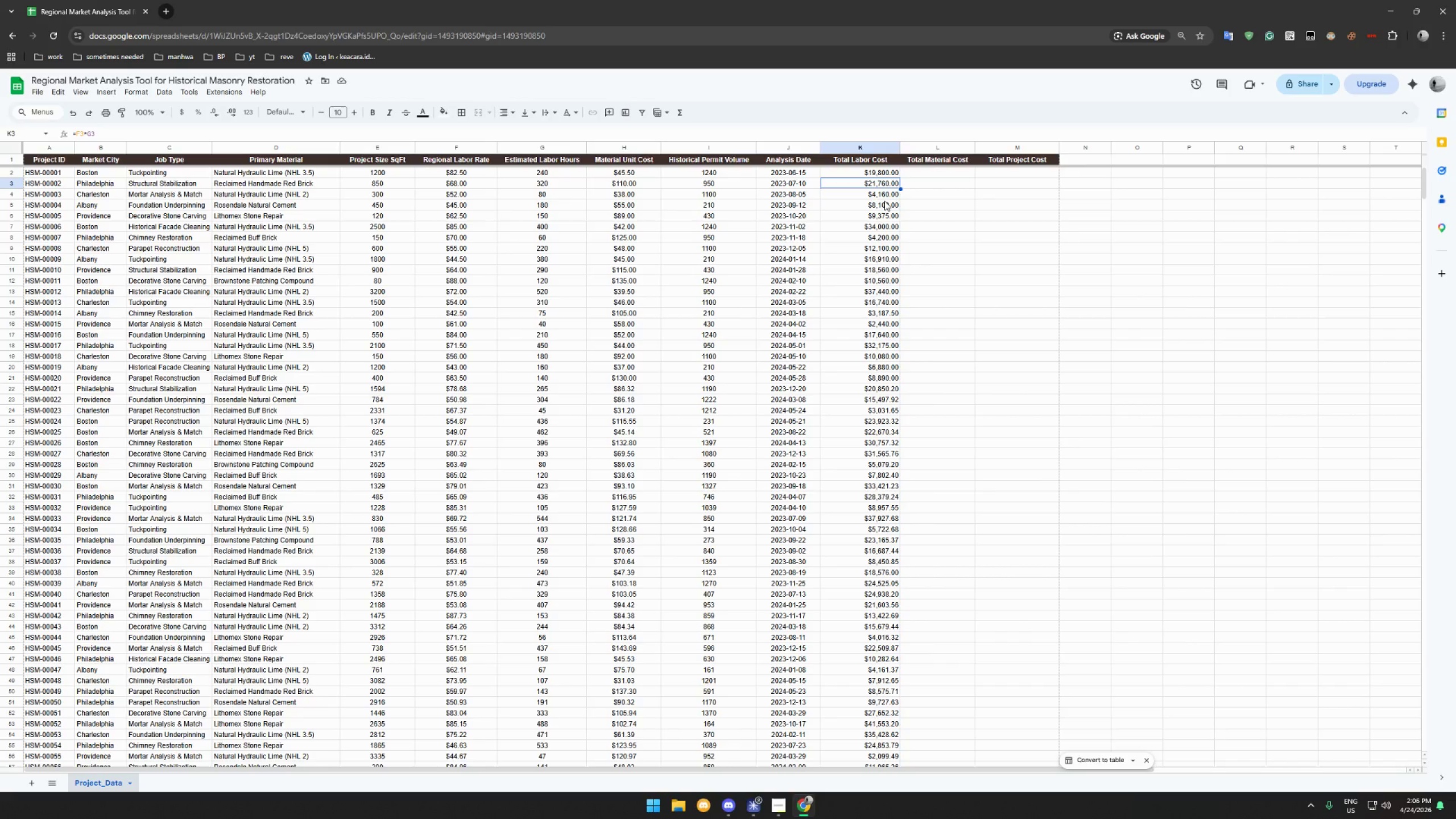 
left_click([510, 117])
 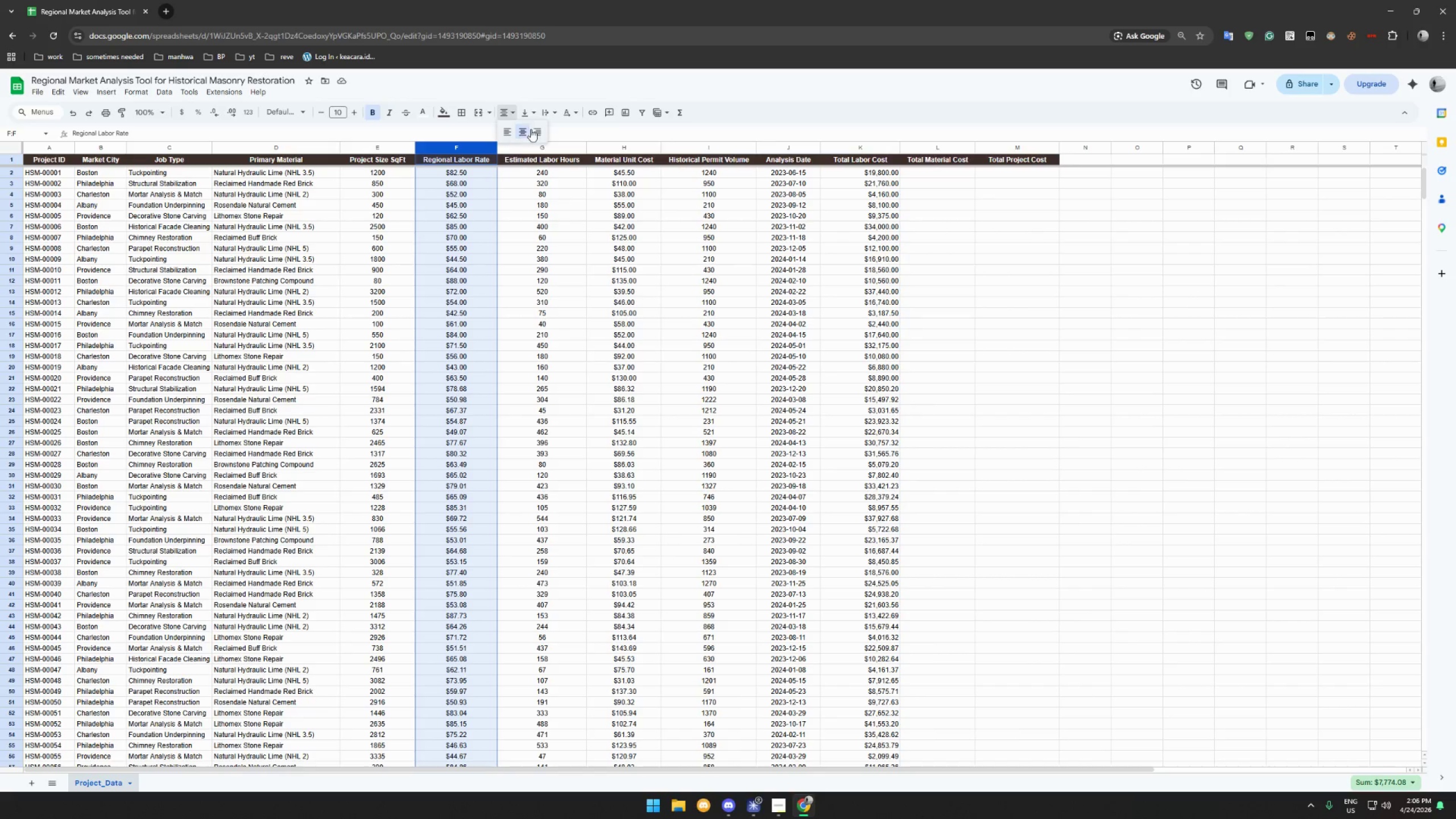 
left_click([540, 130])
 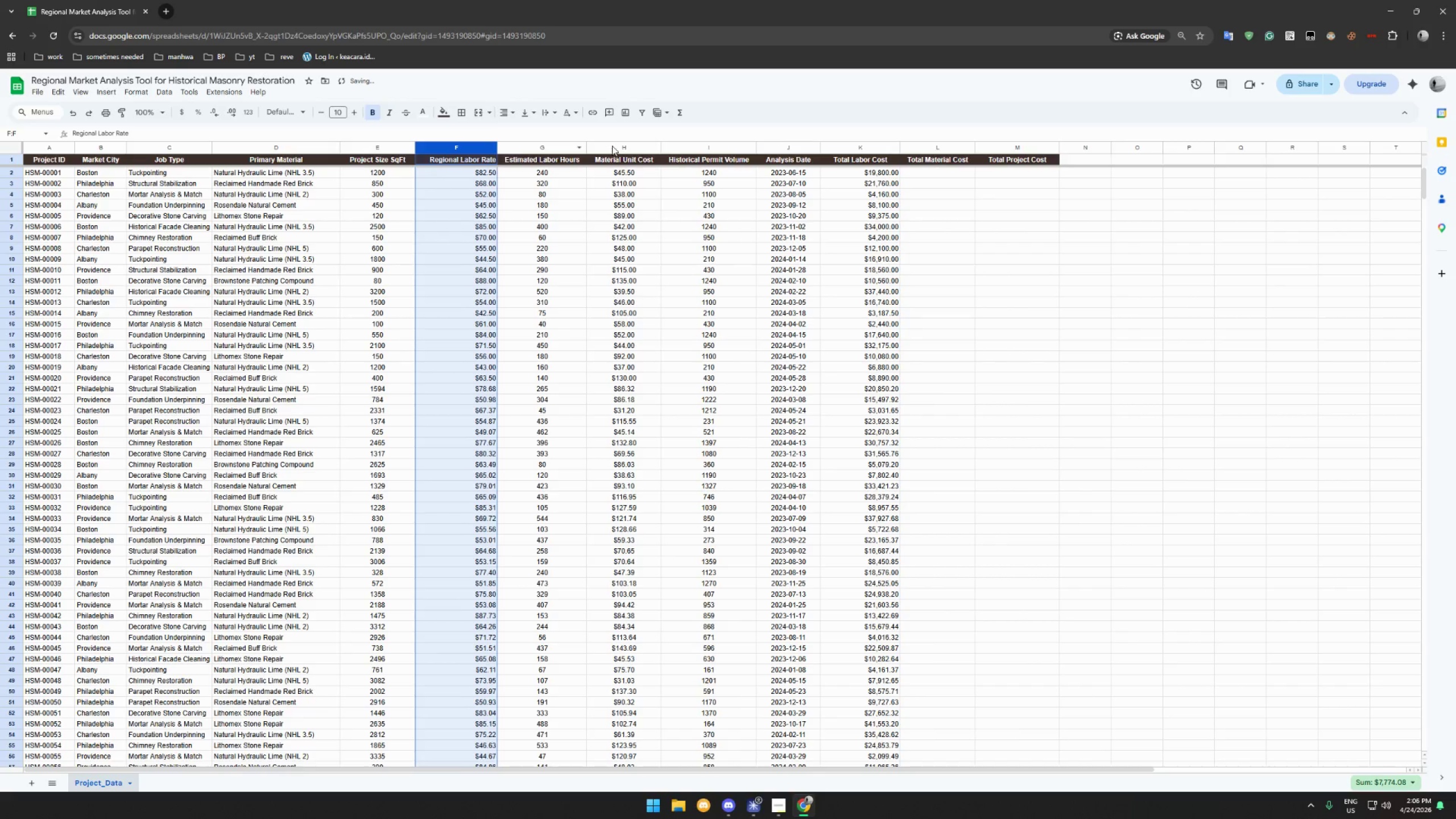 
left_click([614, 146])
 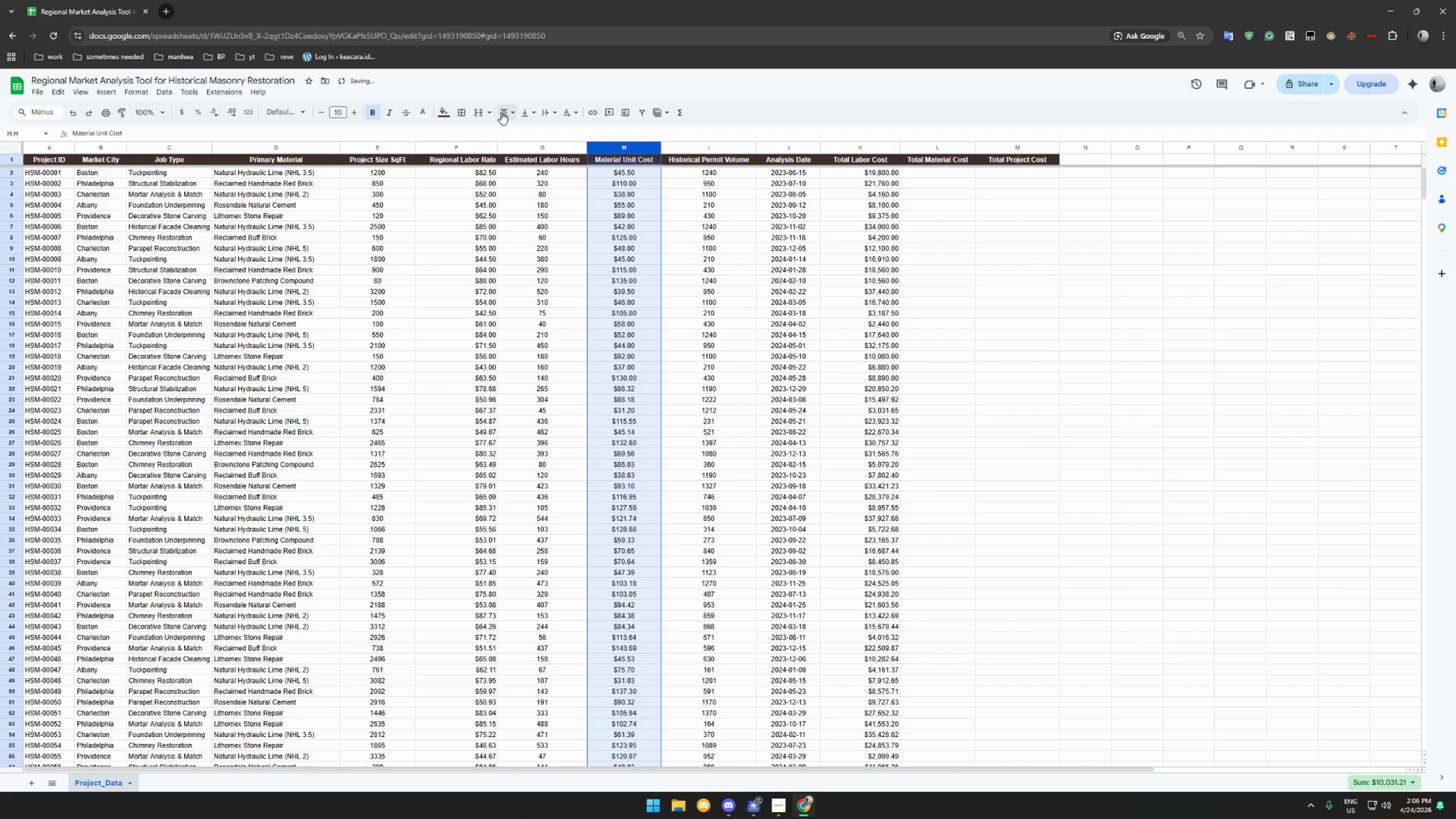 
left_click([501, 112])
 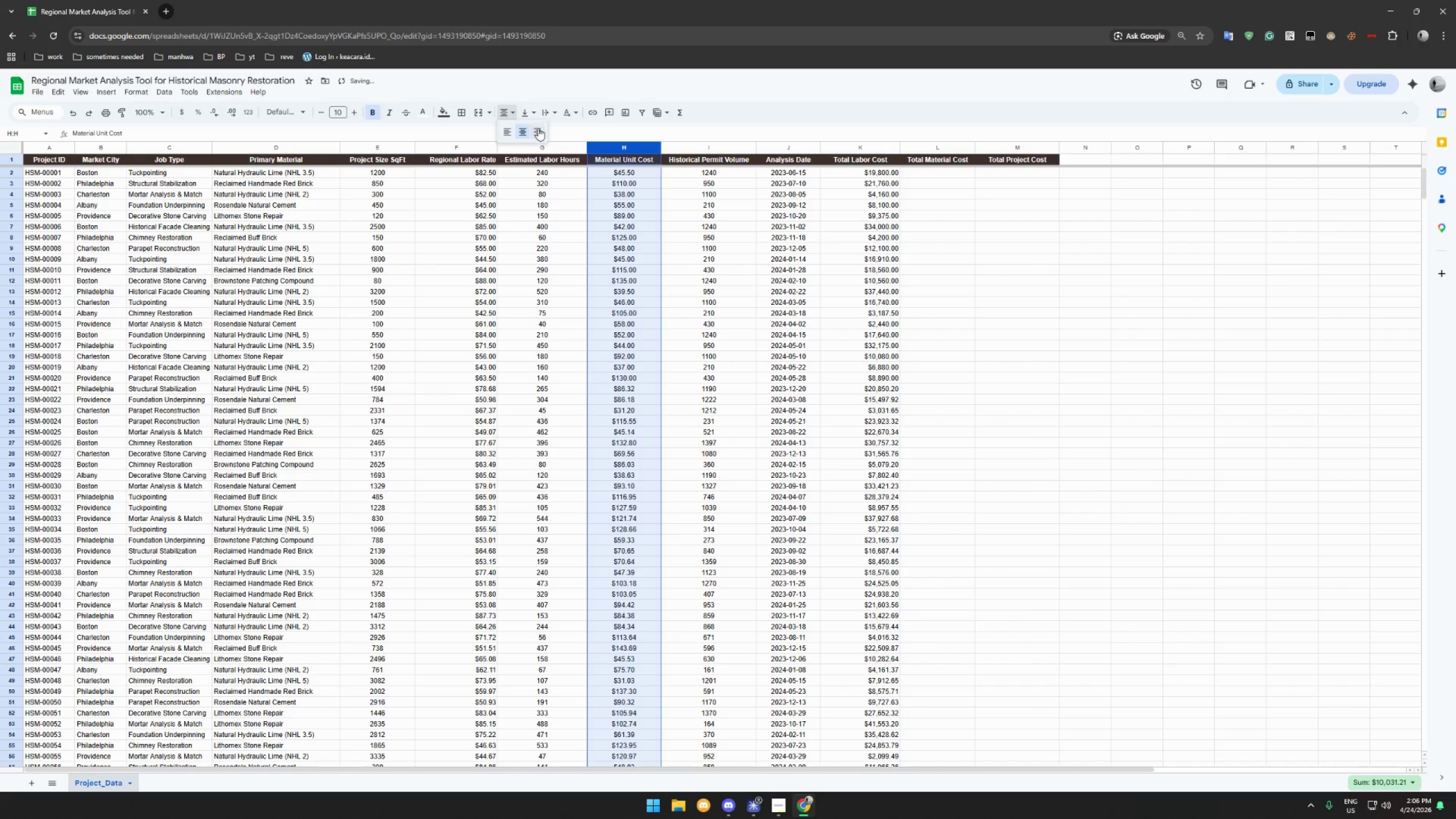 
left_click([538, 128])
 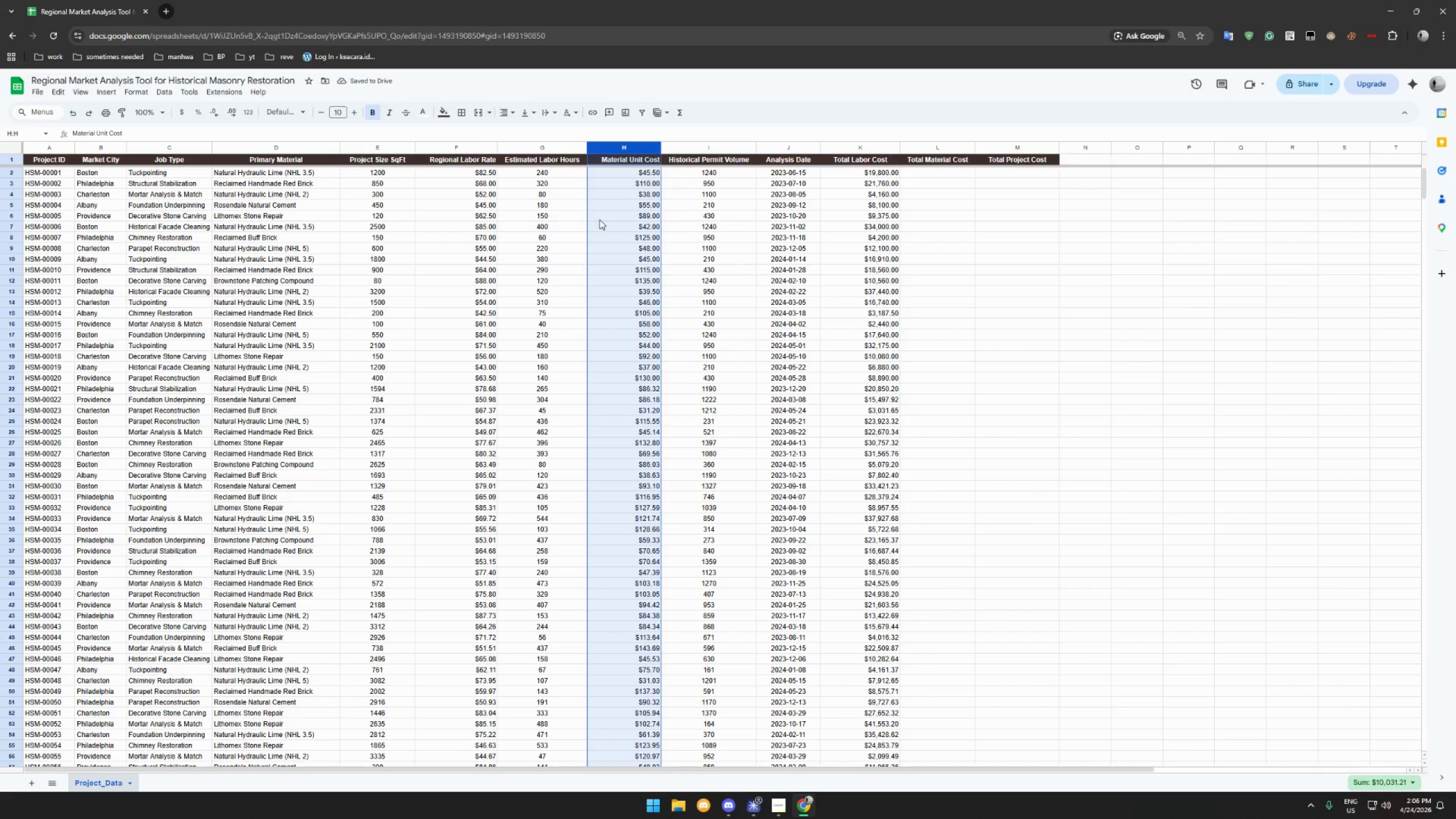 
wait(5.59)
 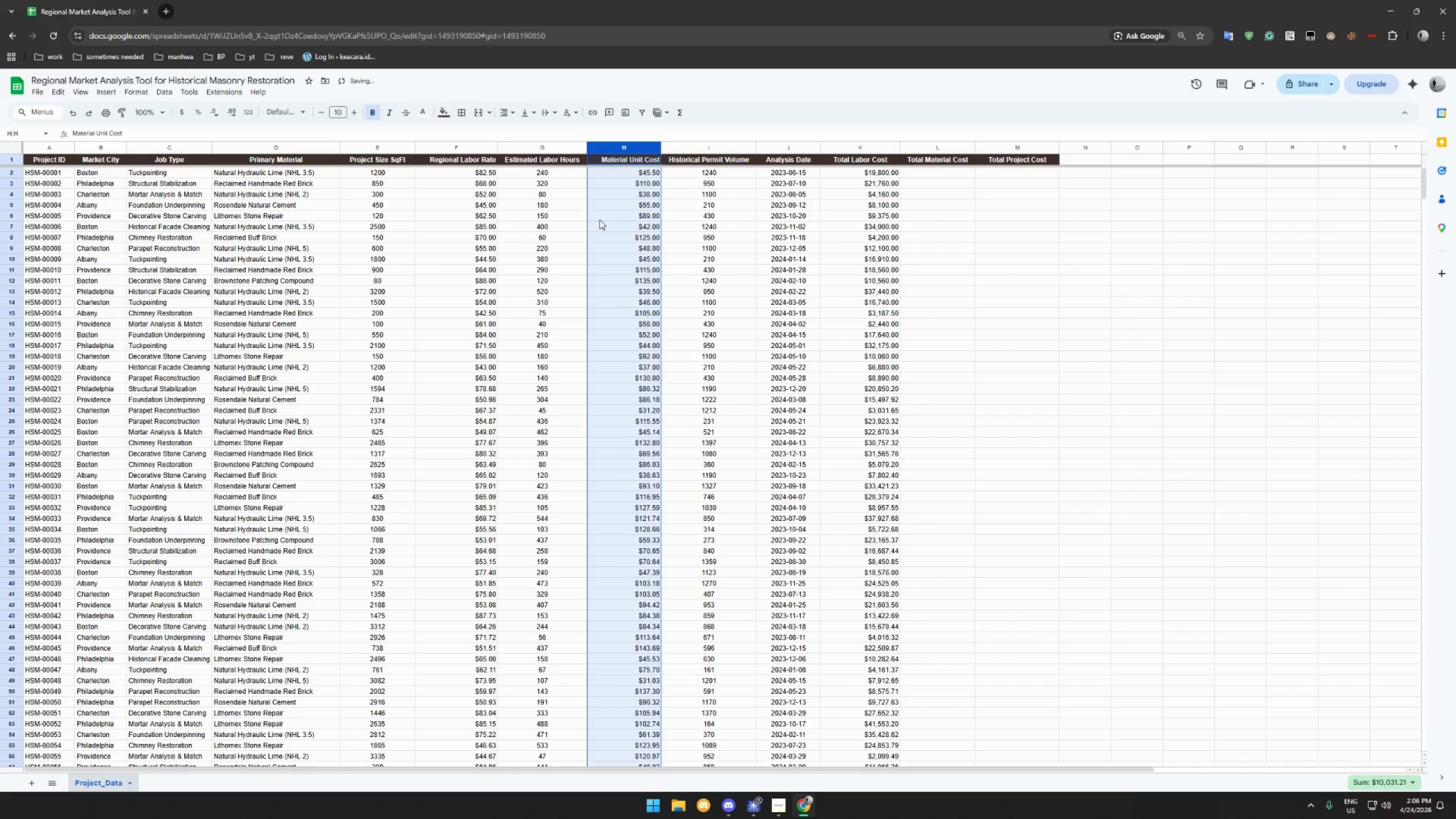 
left_click([944, 175])
 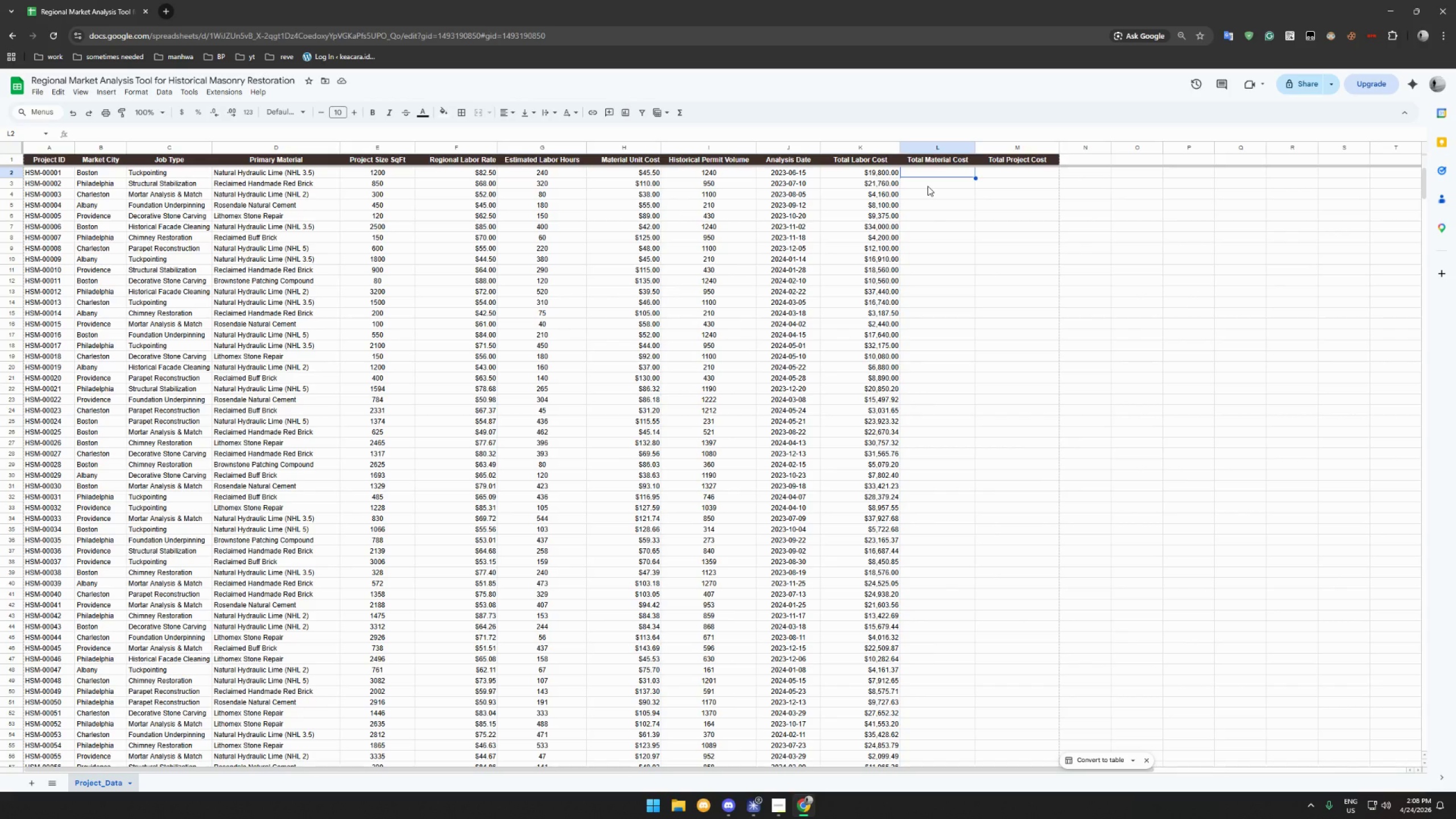 
wait(118.83)
 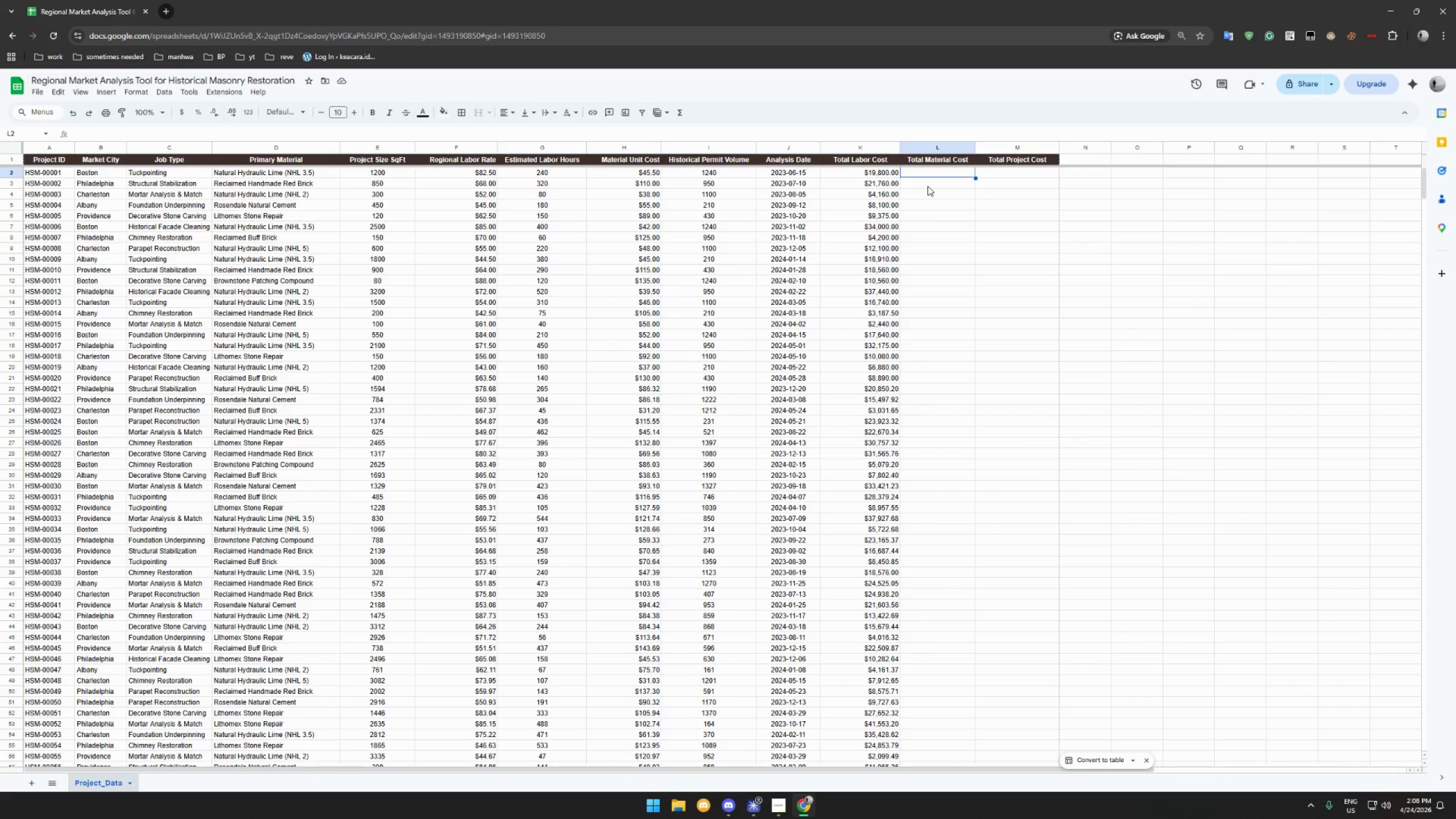 
left_click([948, 191])
 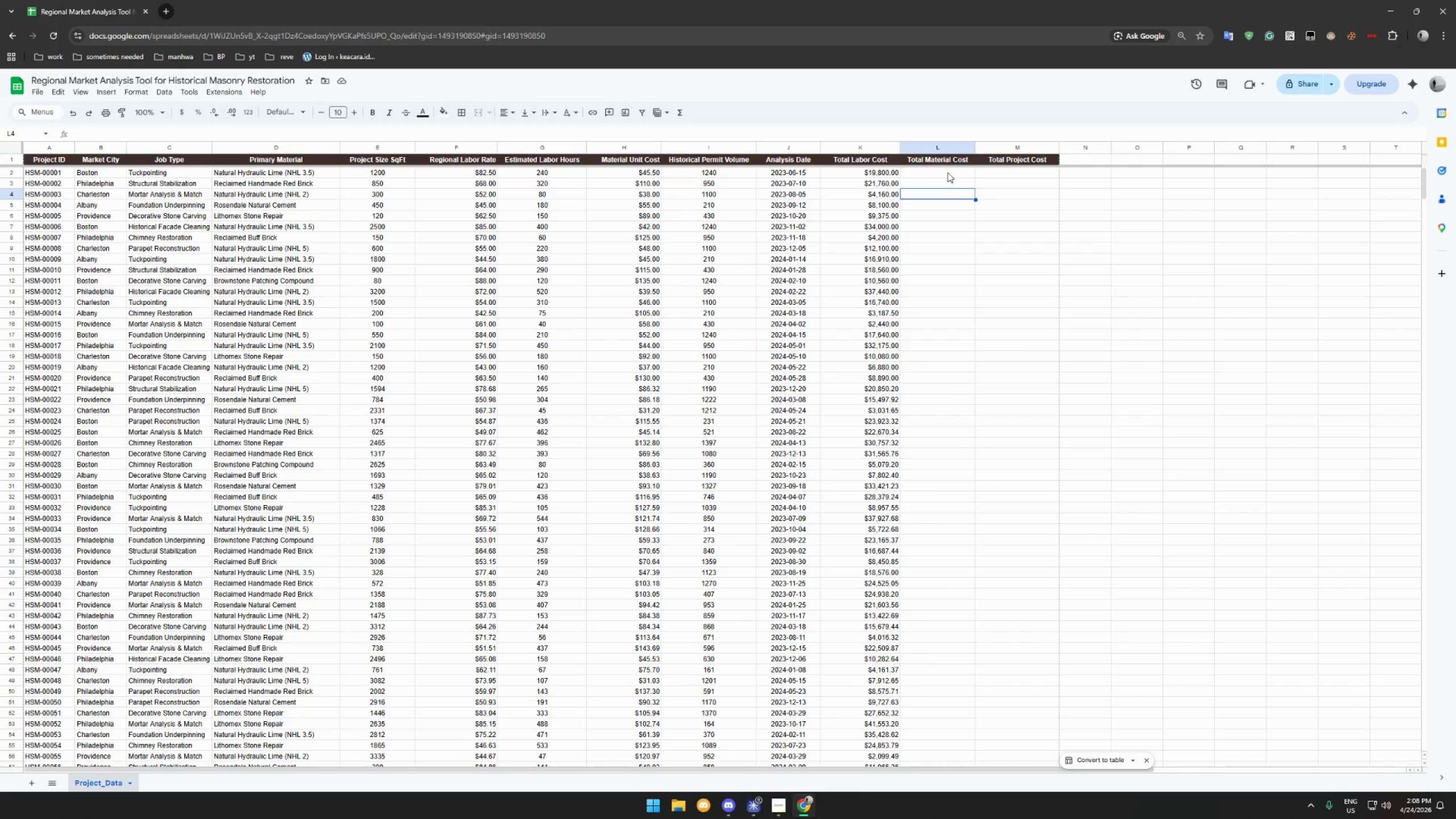 
left_click([948, 172])
 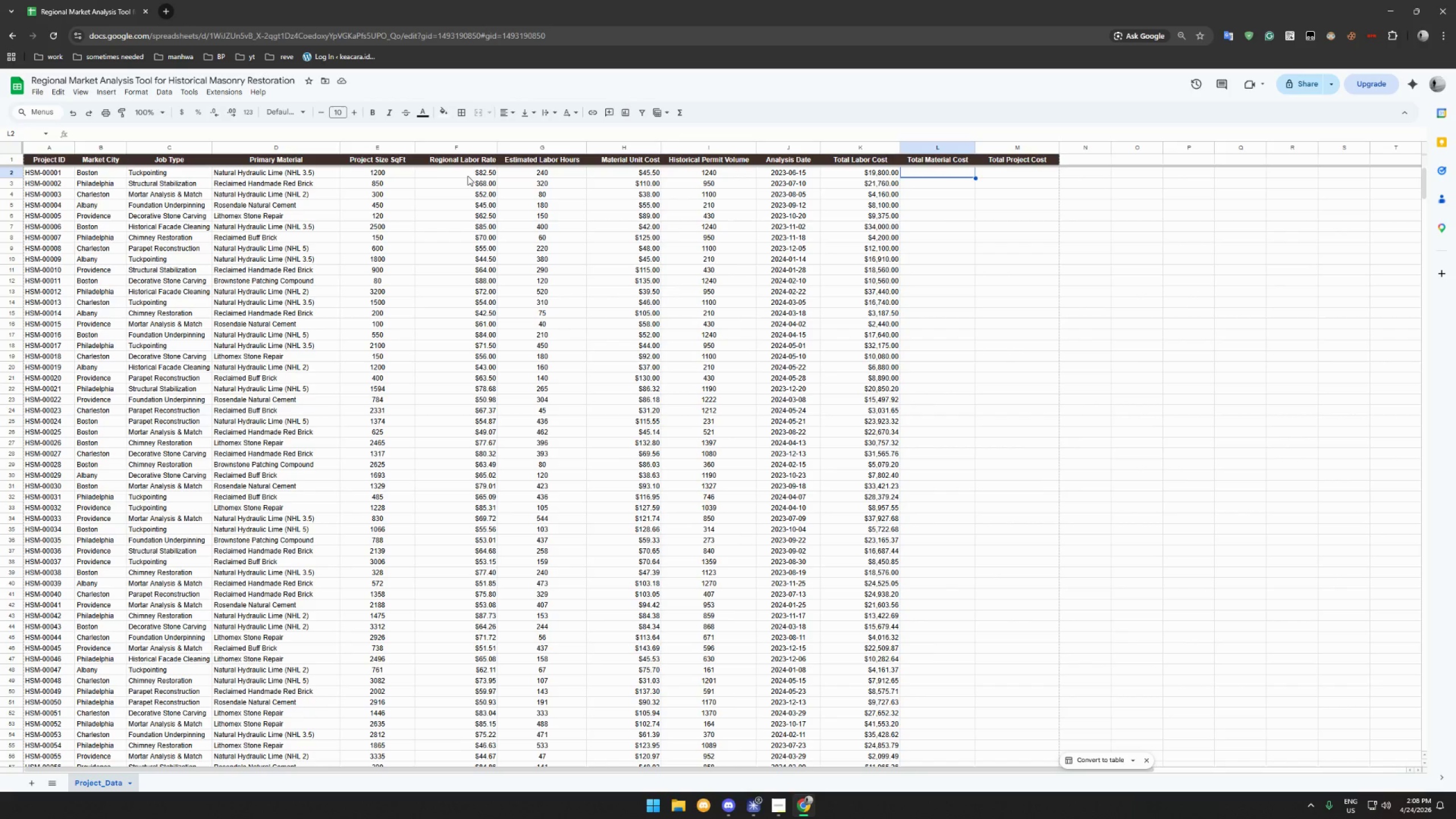 
wait(7.95)
 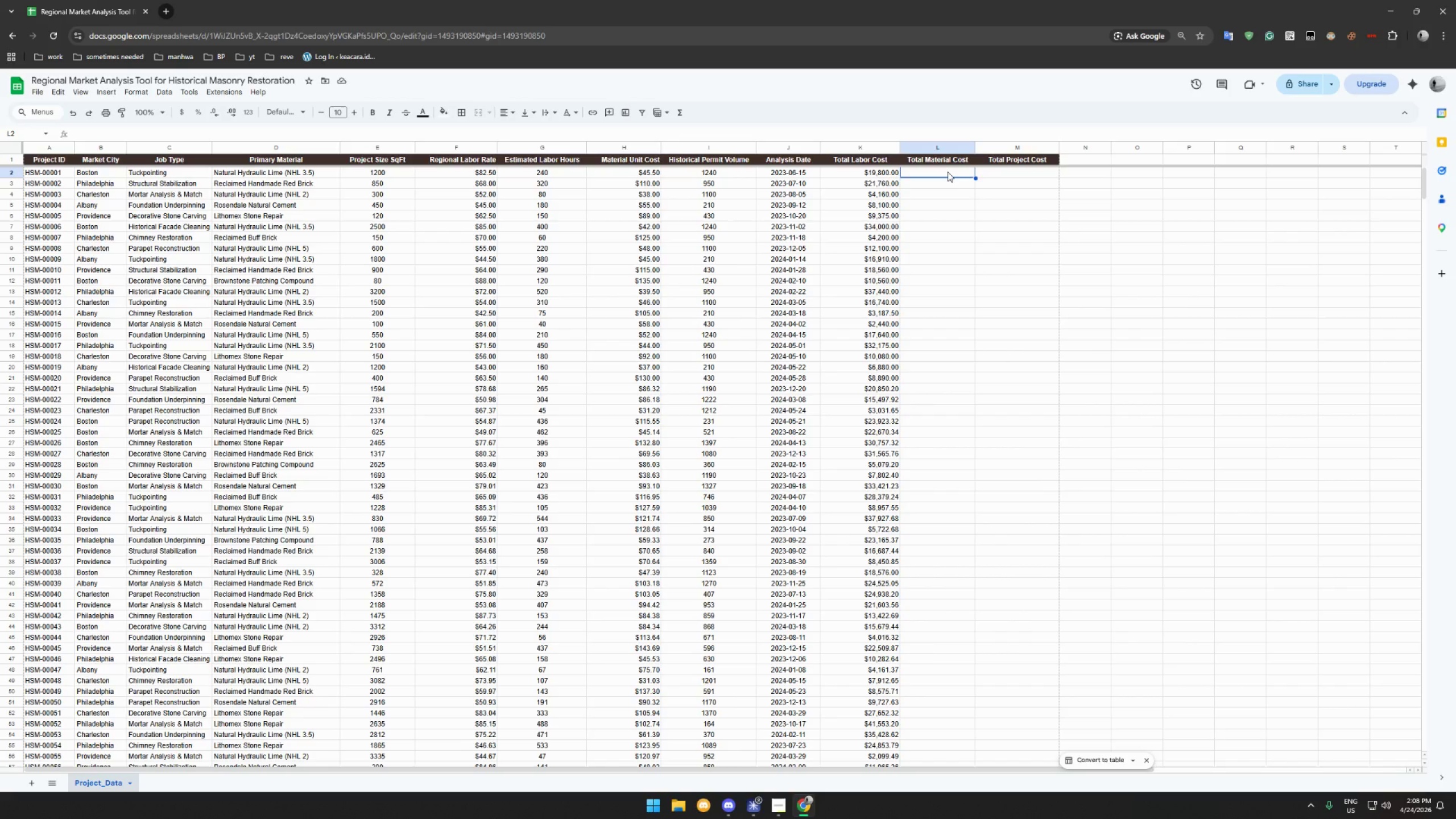 
left_click([958, 171])
 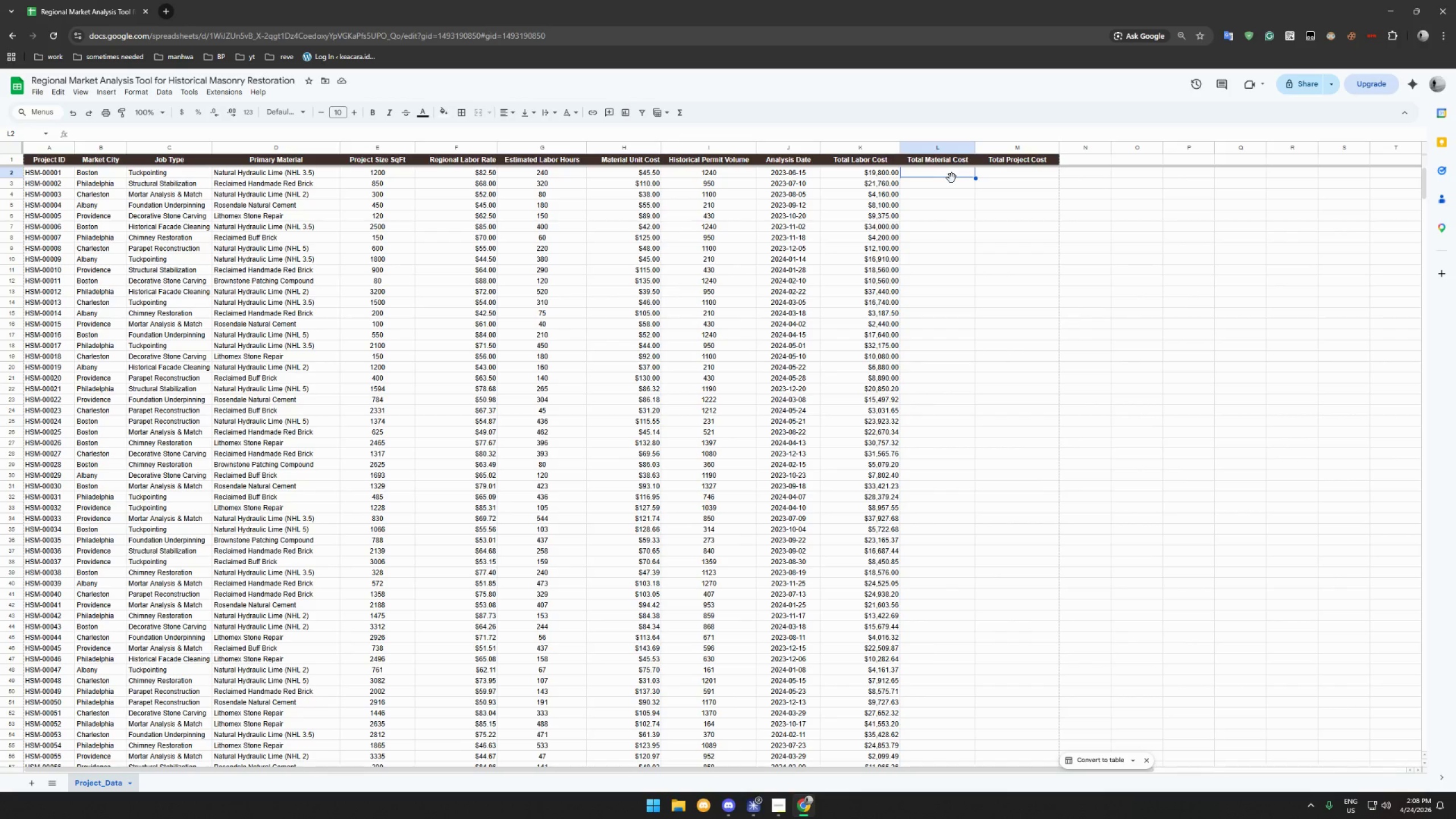 
type(=E2H2)
key(Backspace)
key(Backspace)
key(Backspace)
key(Backspace)
type(e23)
key(Backspace)
type(*h2)
 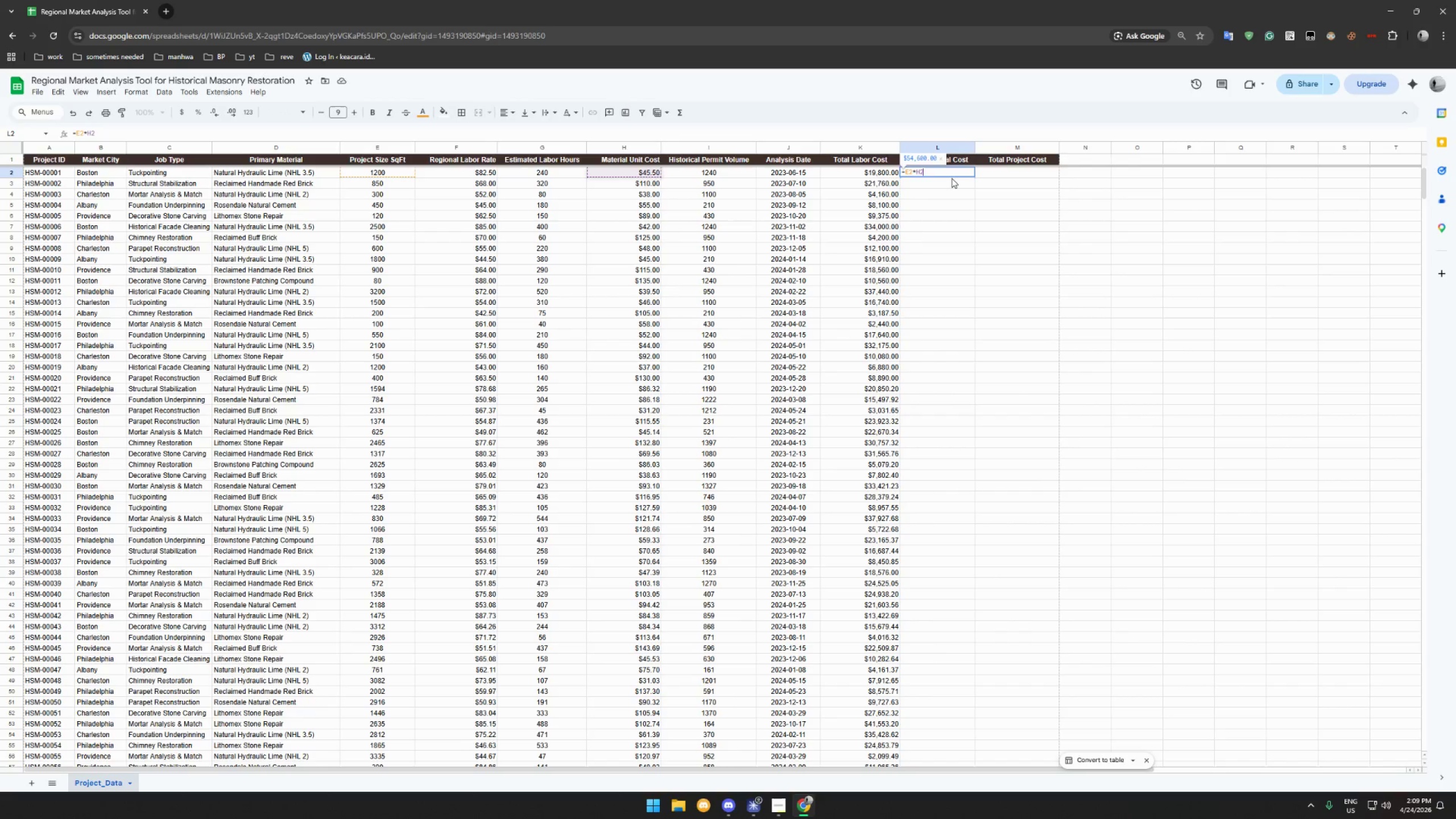 
key(Enter)
 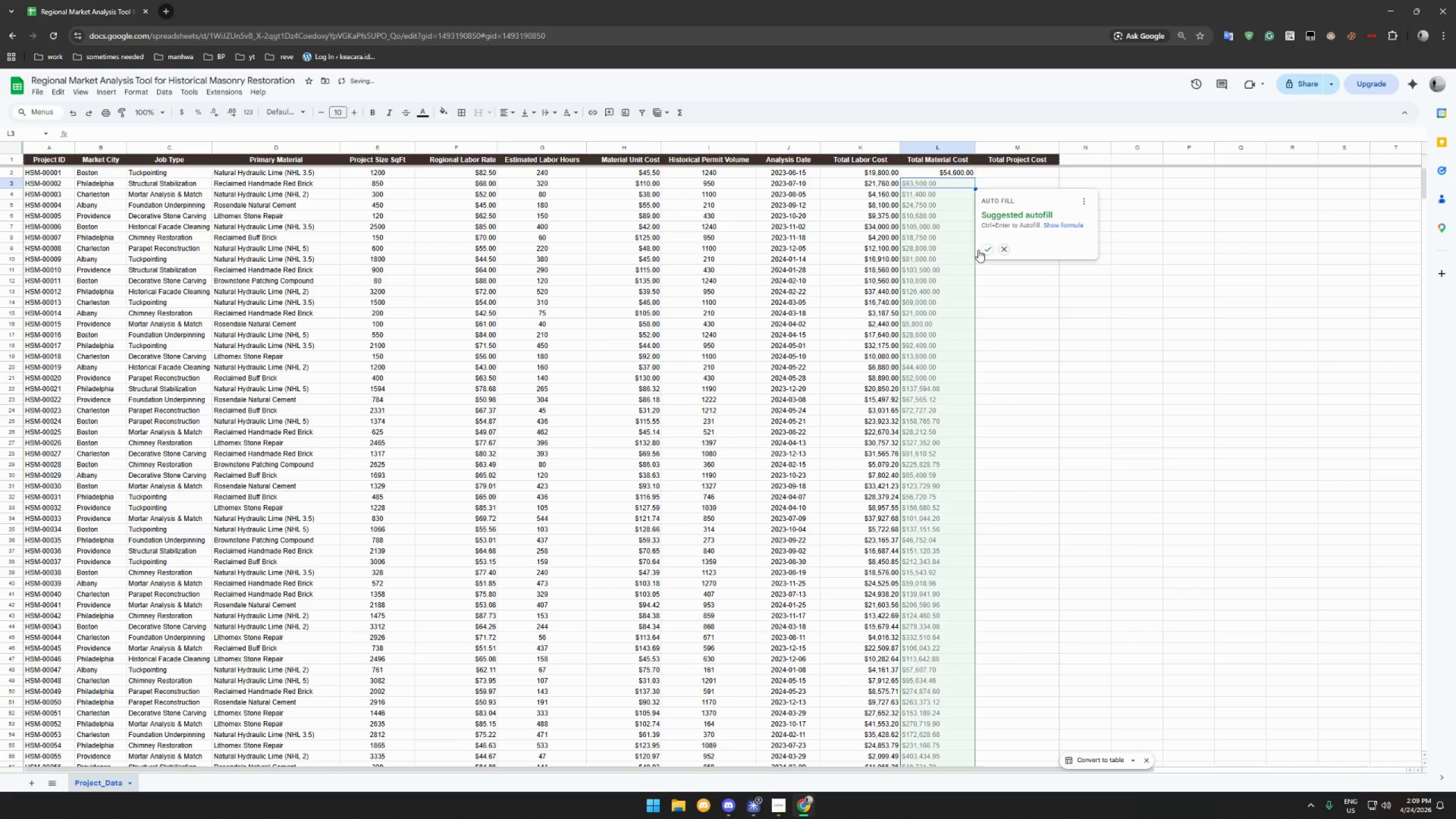 
left_click([988, 250])
 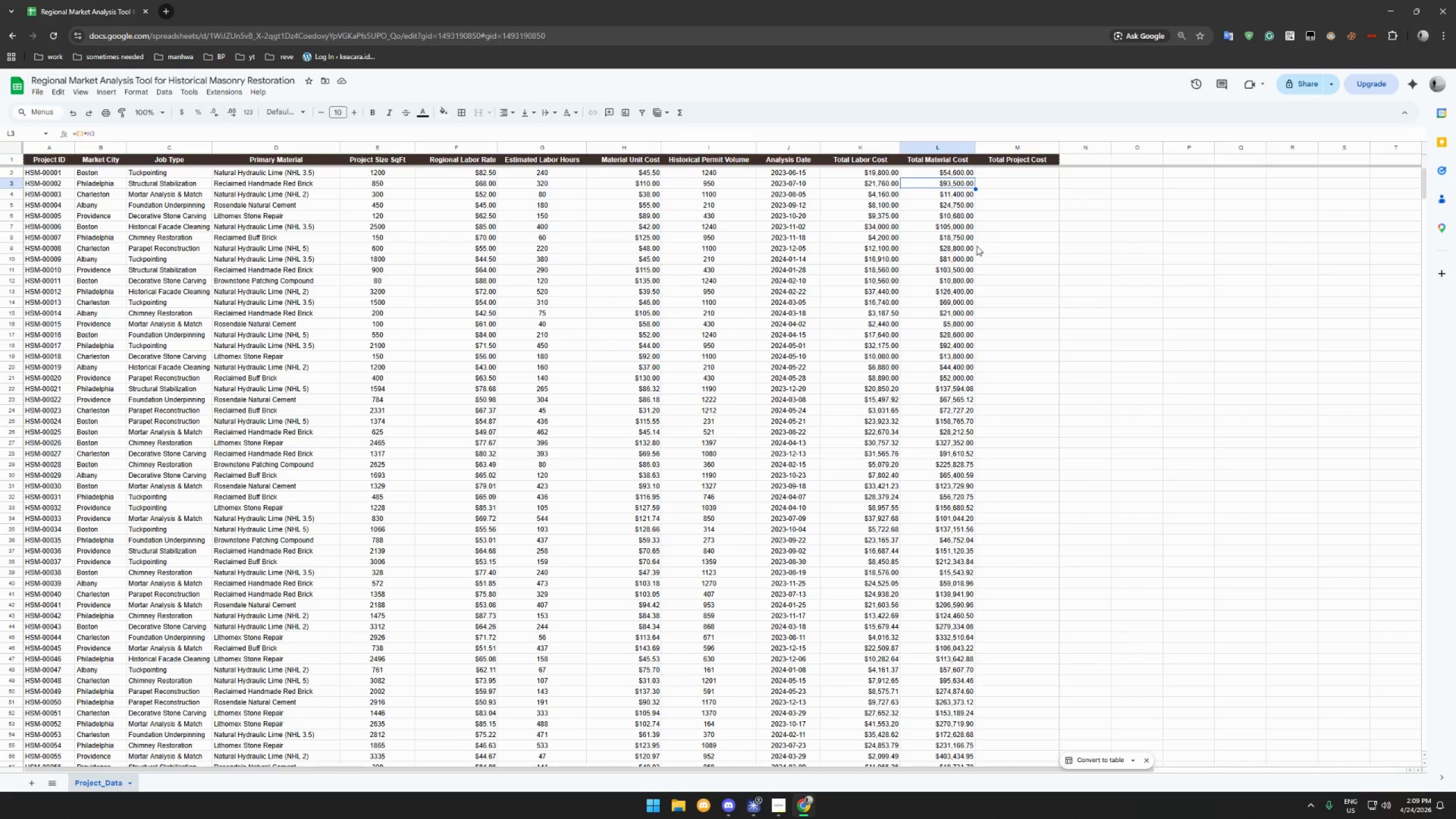 
wait(10.92)
 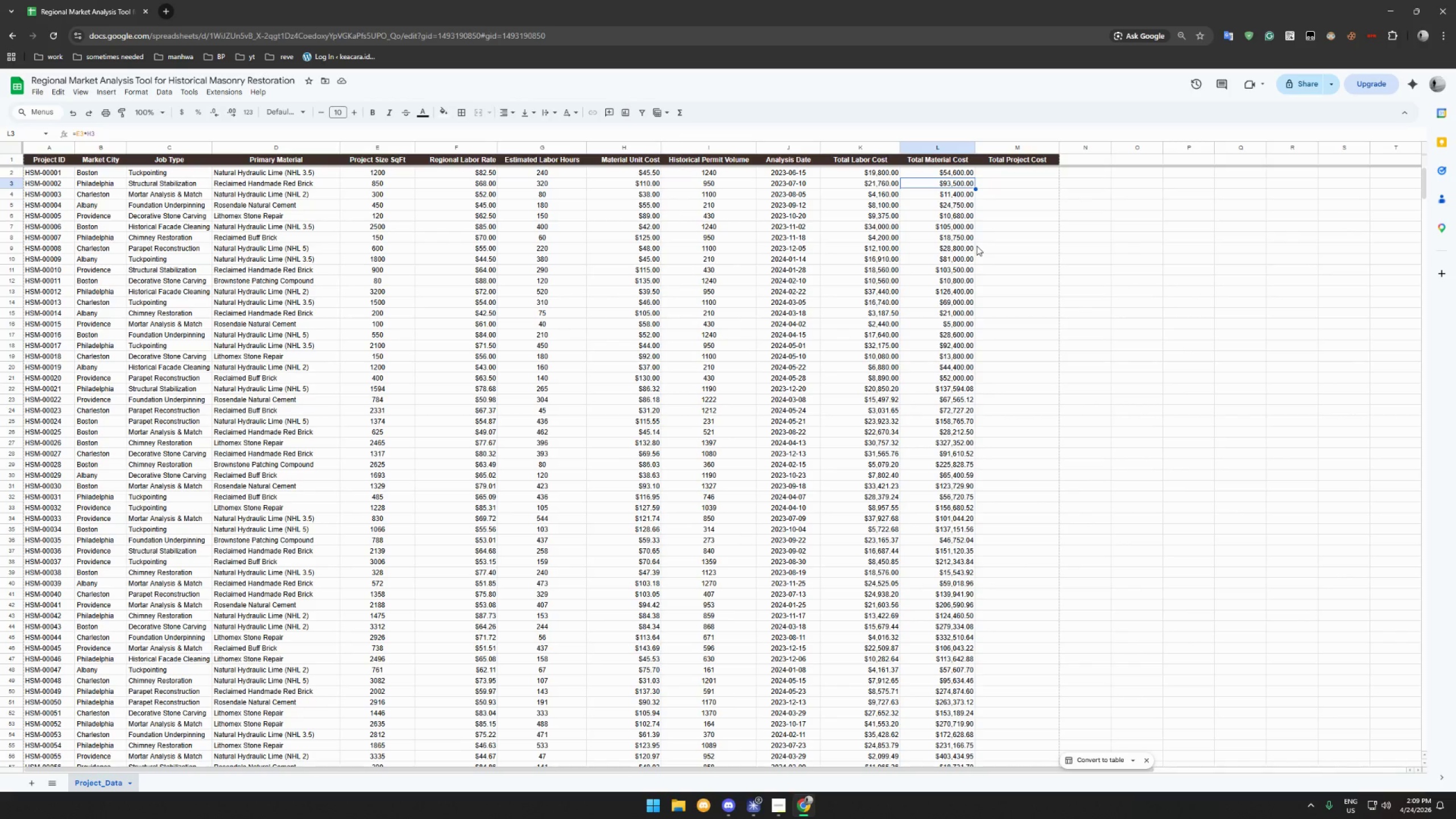 
left_click([947, 175])
 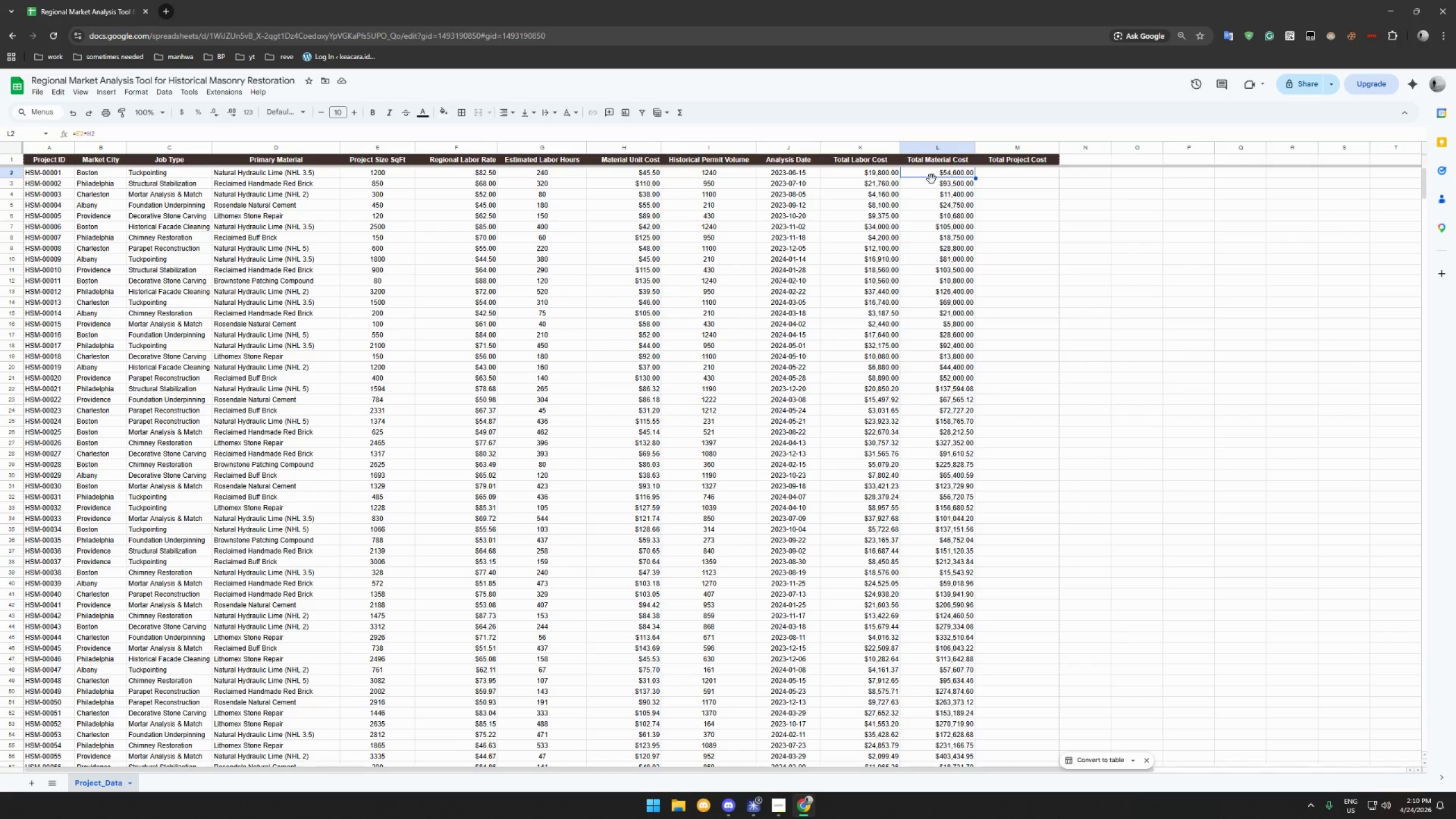 
wait(91.67)
 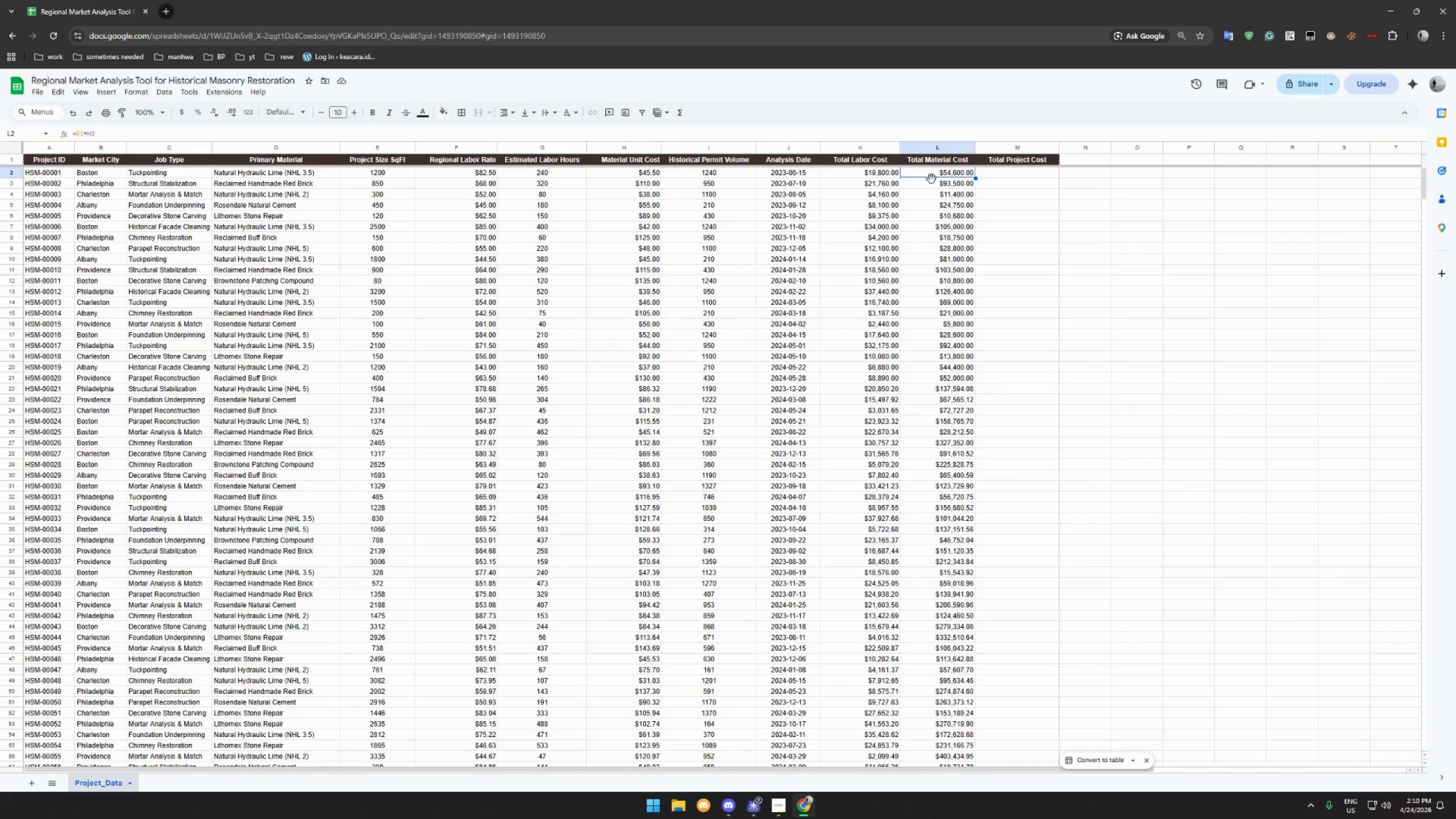 
left_click([1001, 176])
 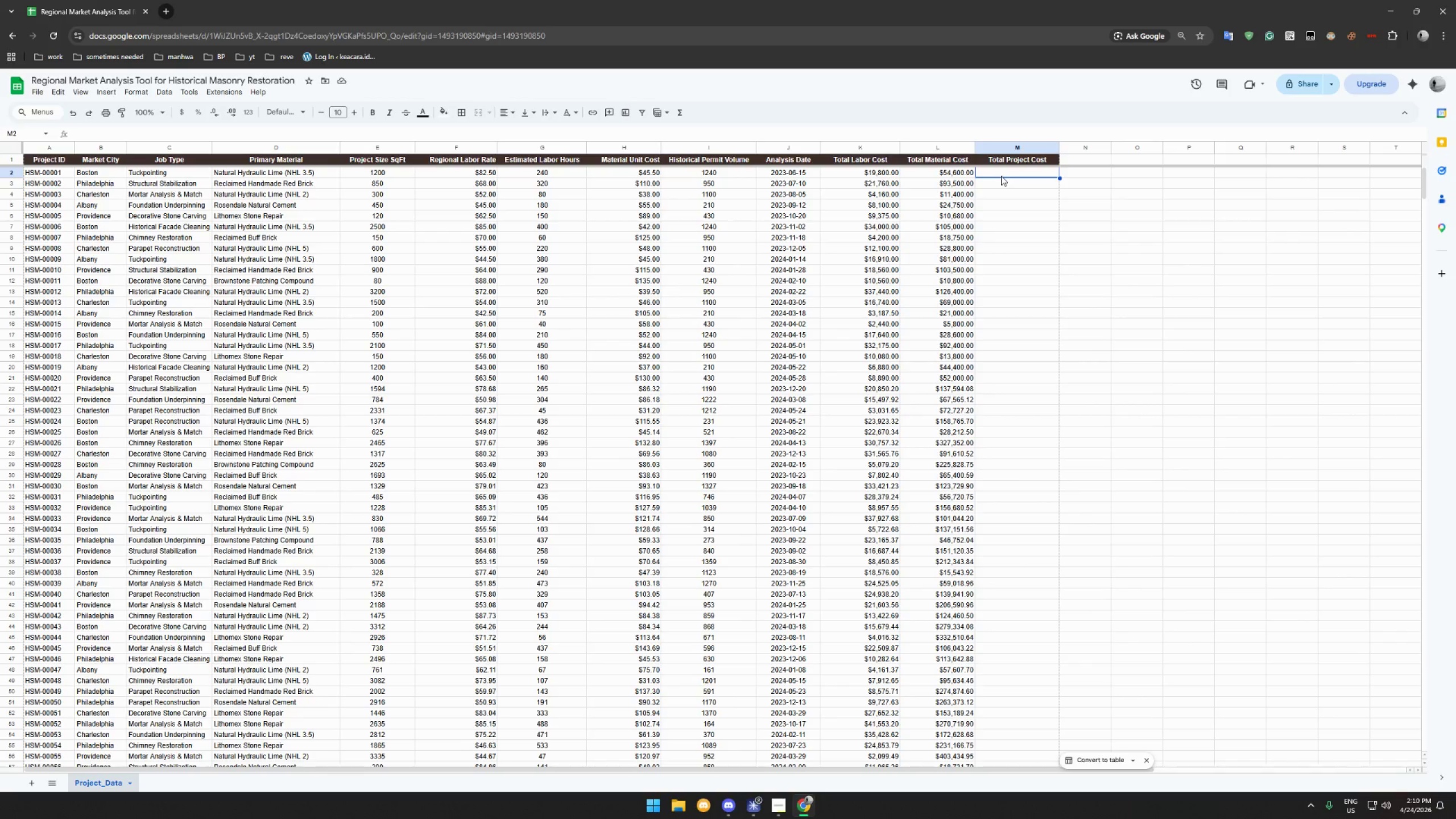 
type(=k2+l2)
 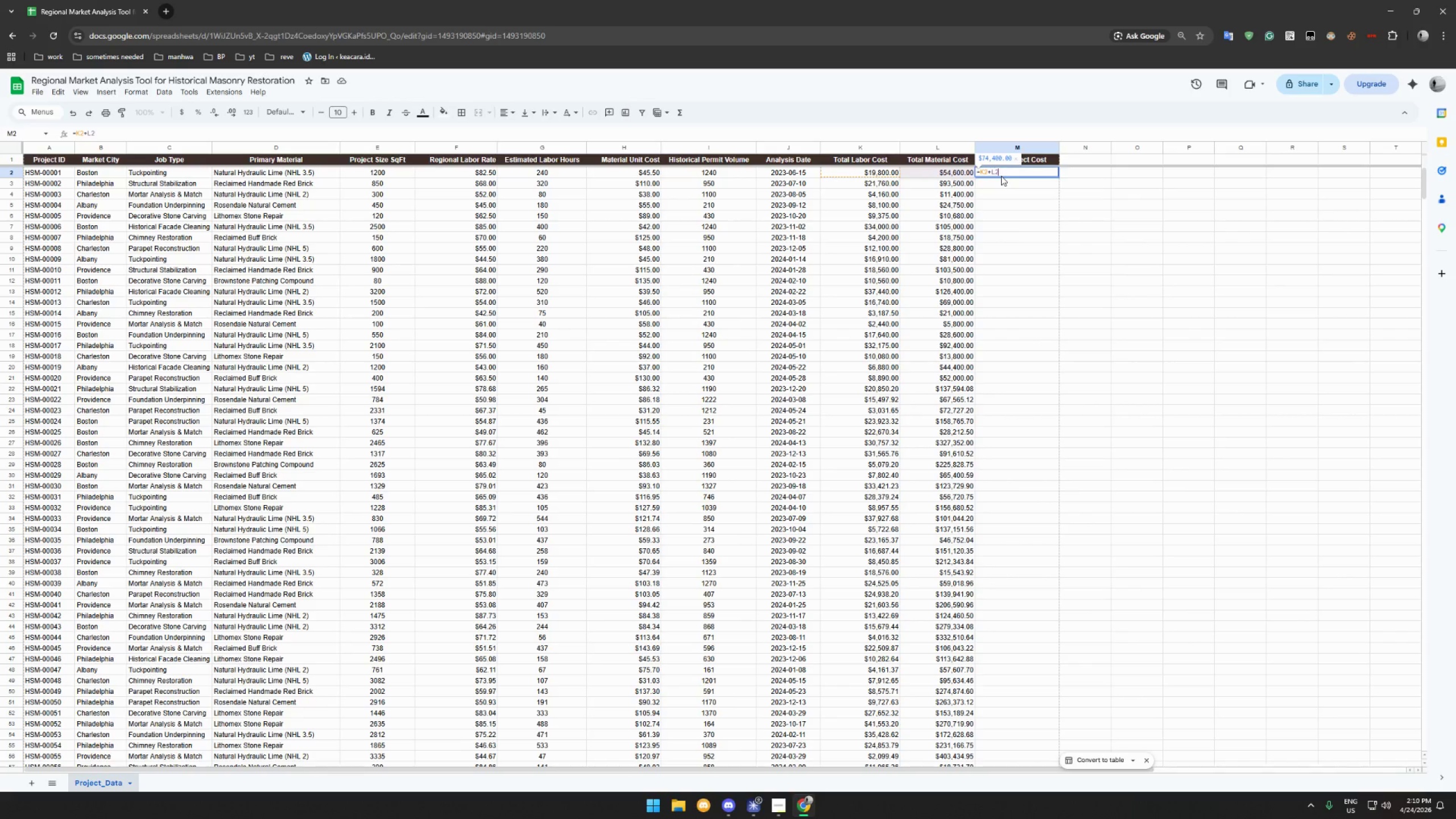 
key(Enter)
 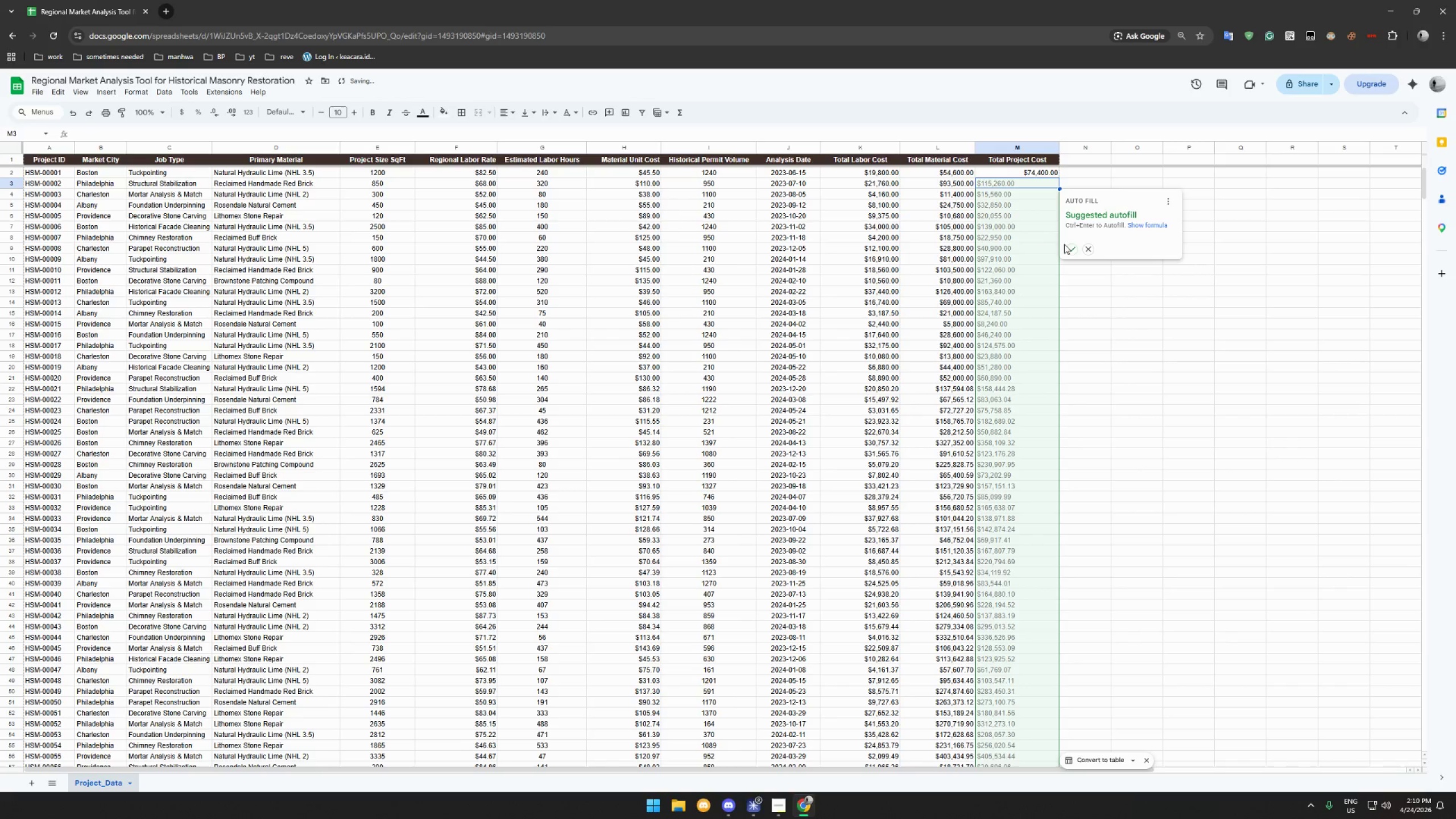 
left_click([1069, 247])
 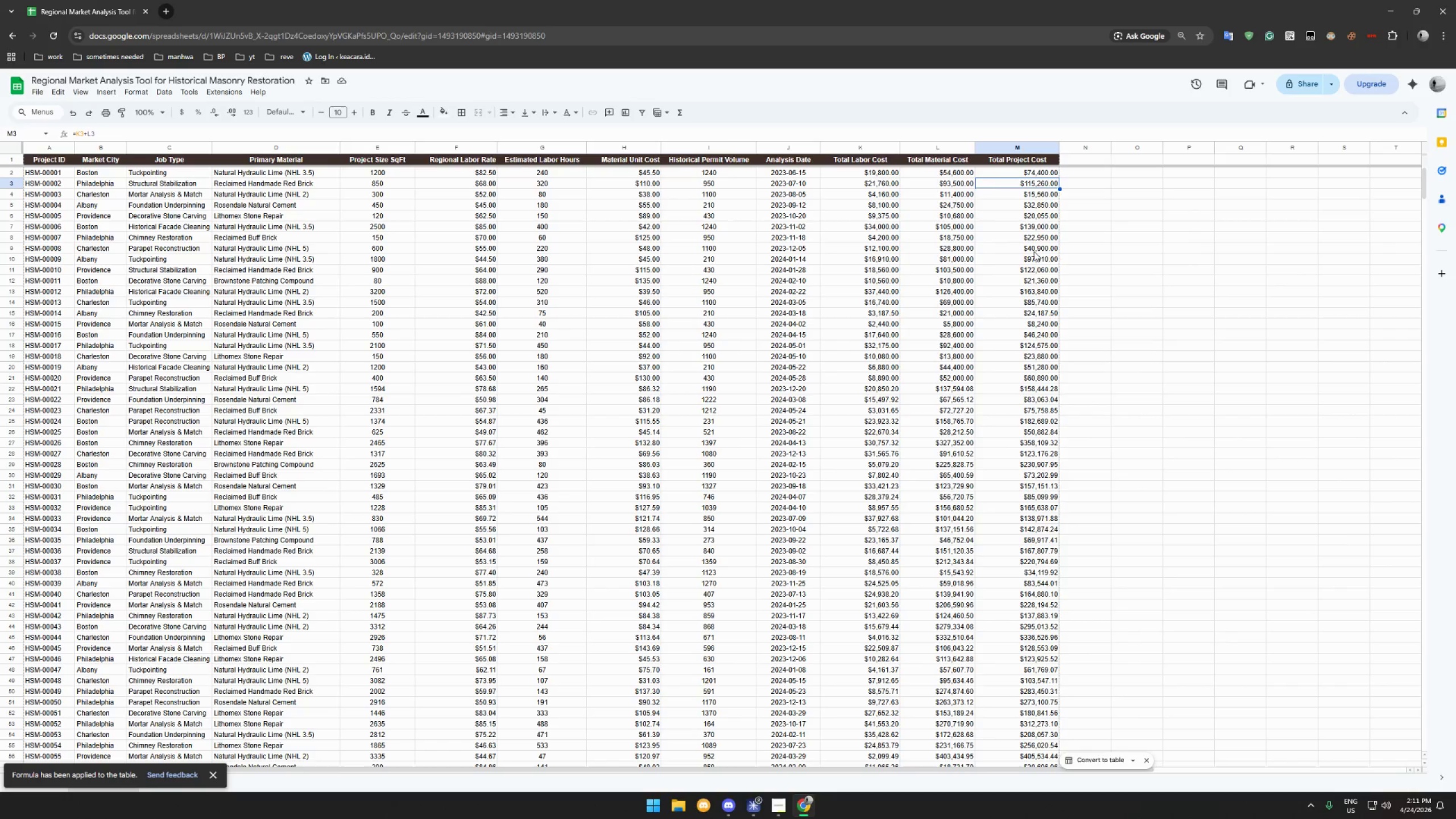 
wait(10.72)
 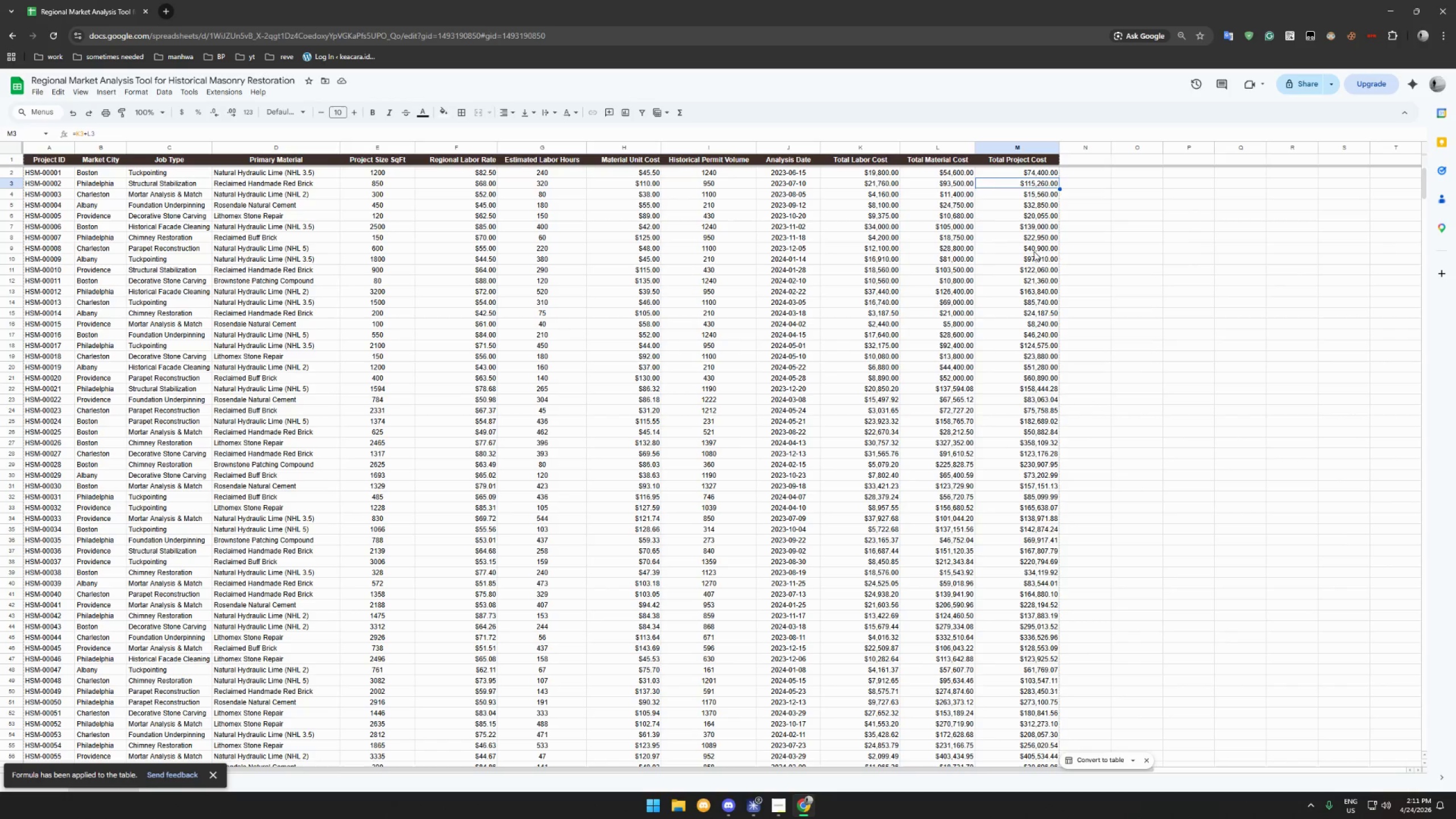 
left_click([772, 806])